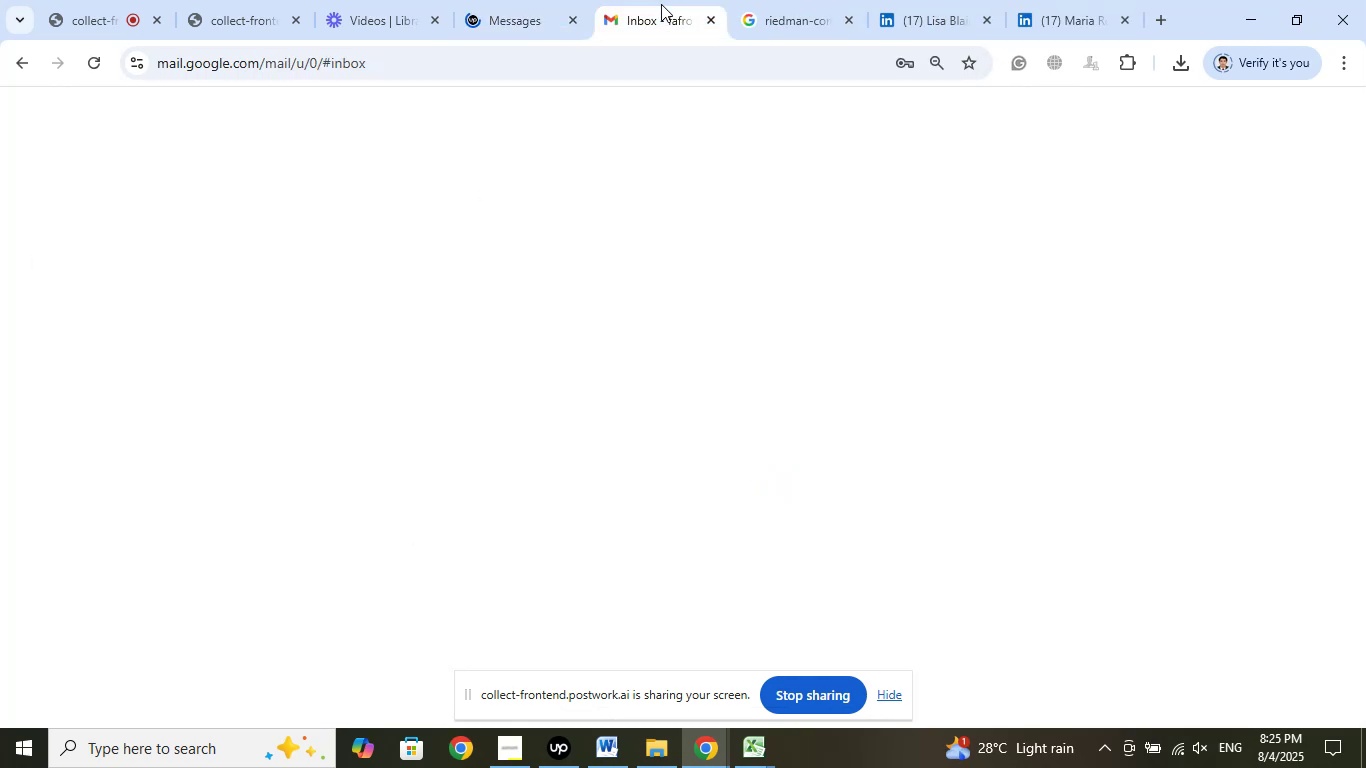 
left_click_drag(start_coordinate=[676, 4], to_coordinate=[528, 6])
 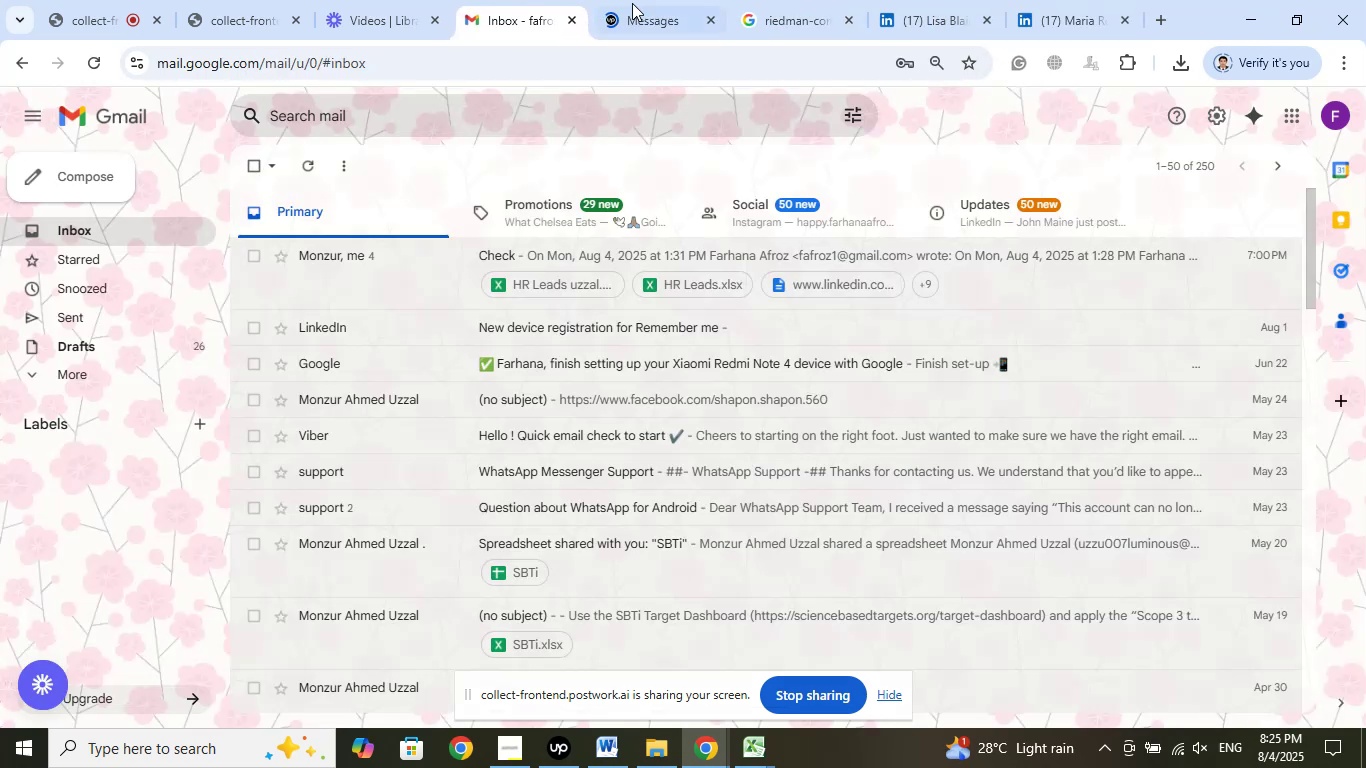 
left_click([636, 0])
 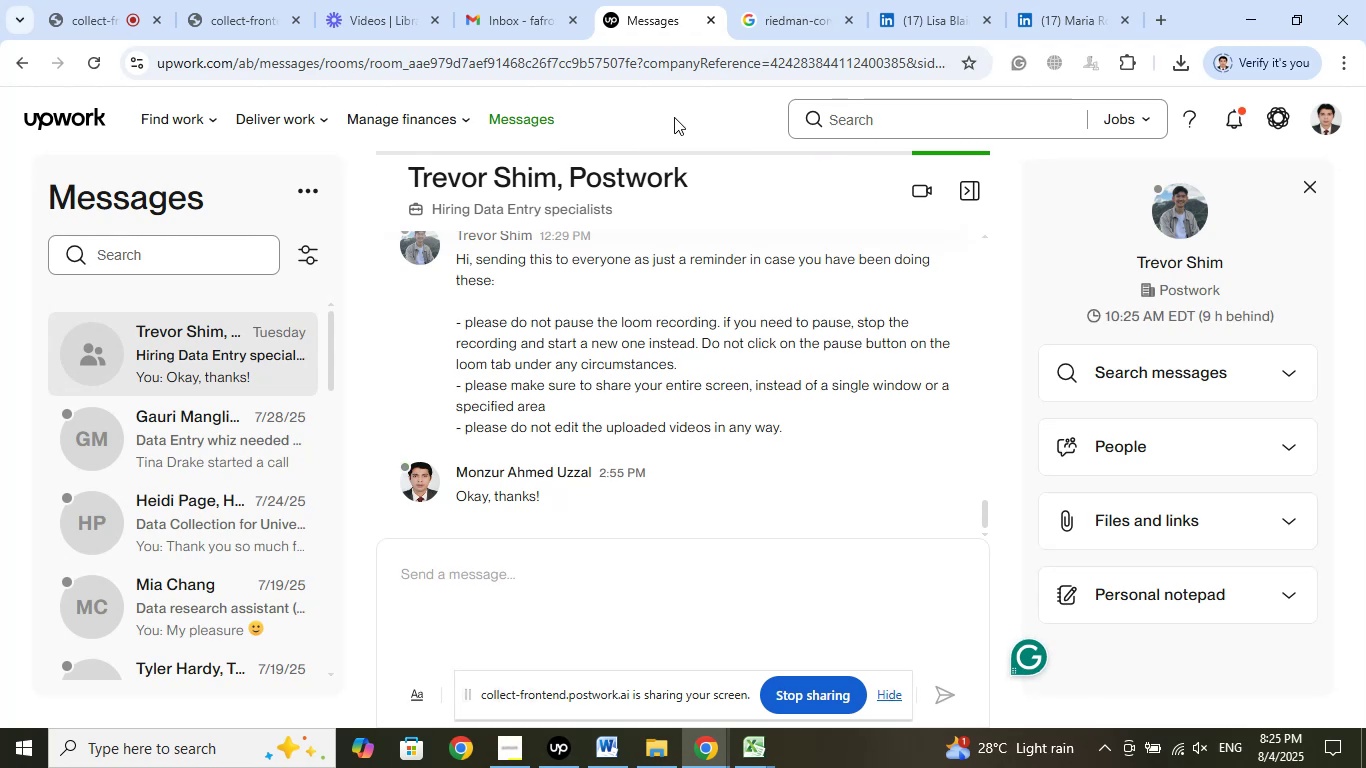 
wait(19.02)
 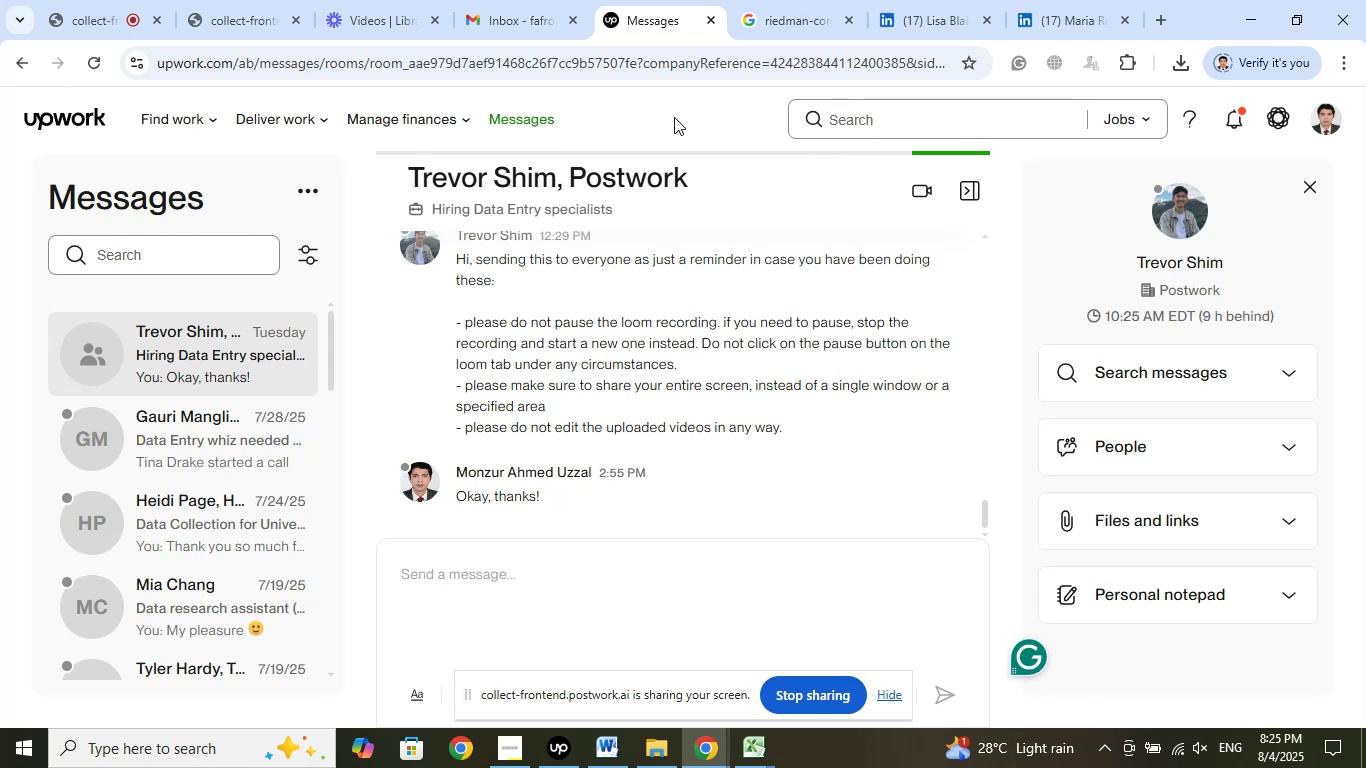 
left_click([1232, 119])
 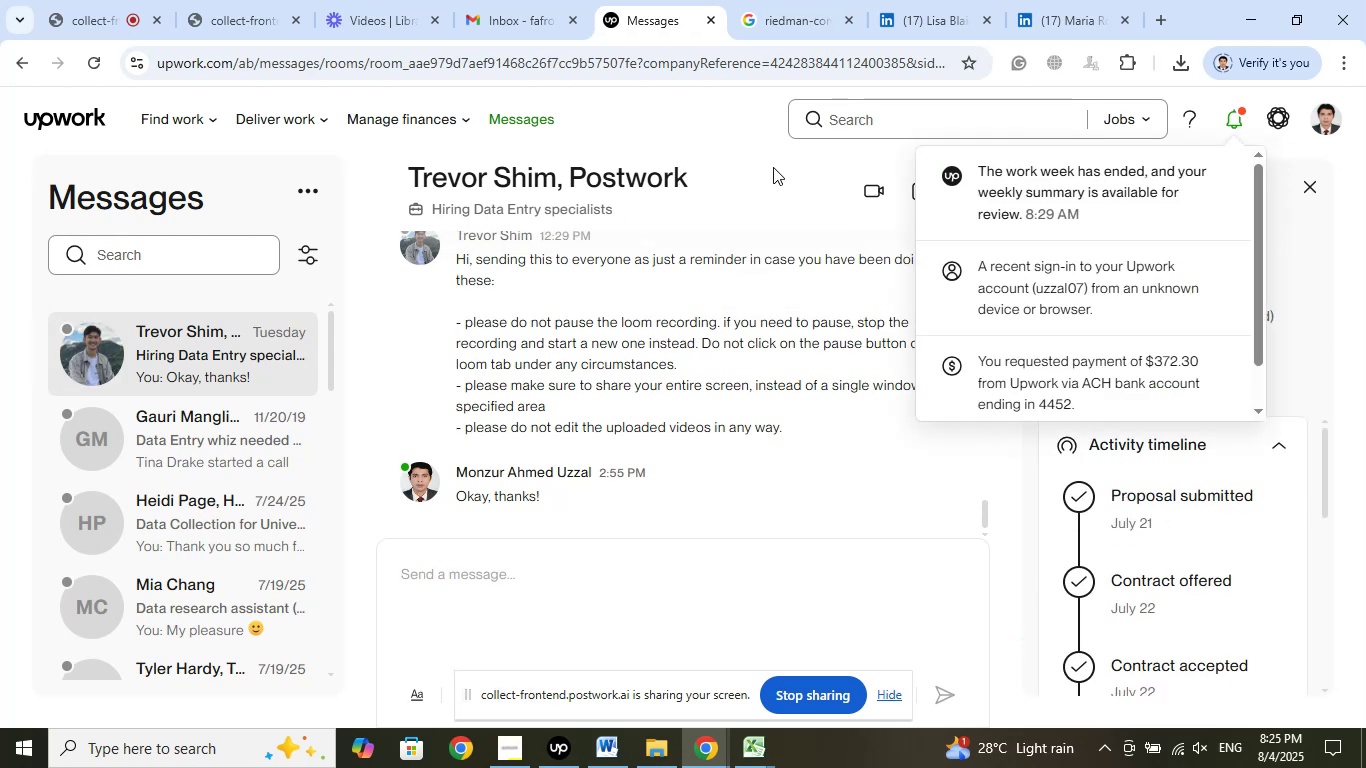 
left_click([705, 127])
 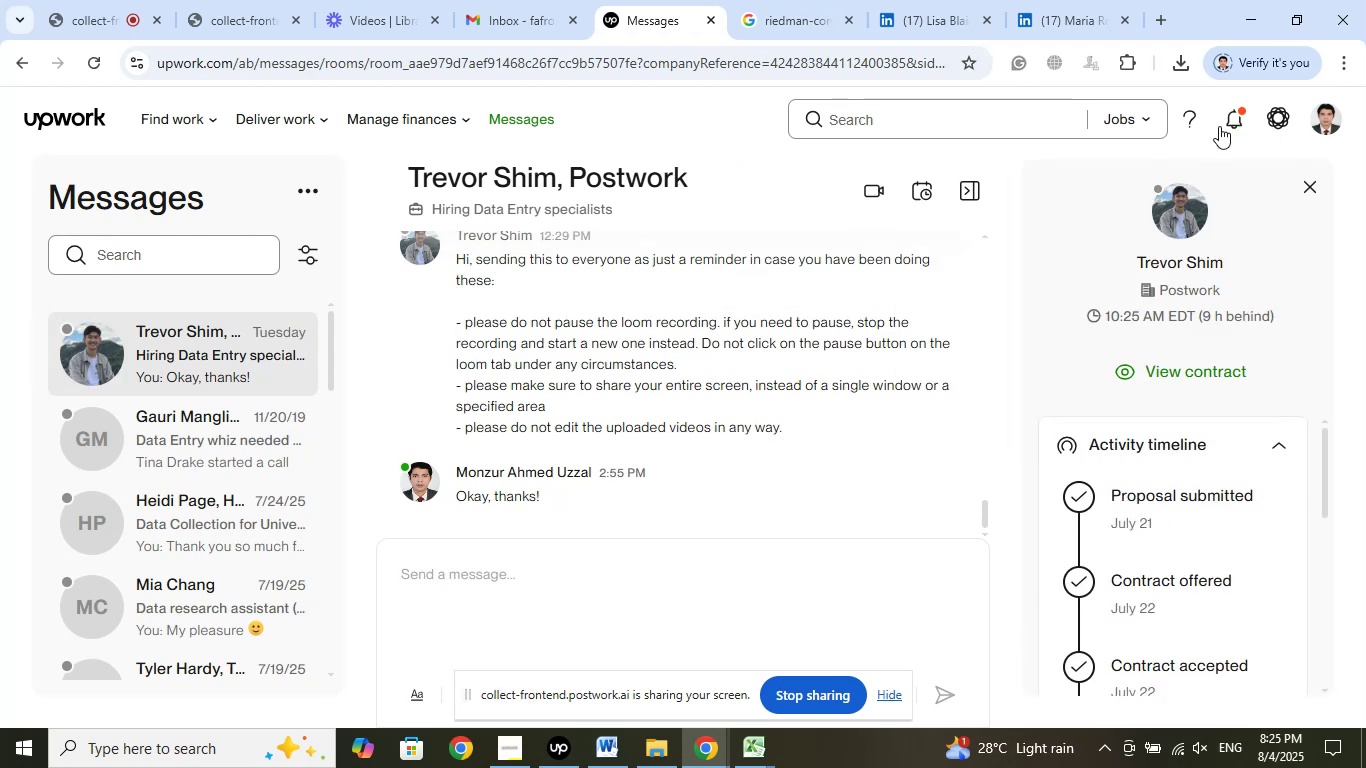 
left_click([1235, 123])
 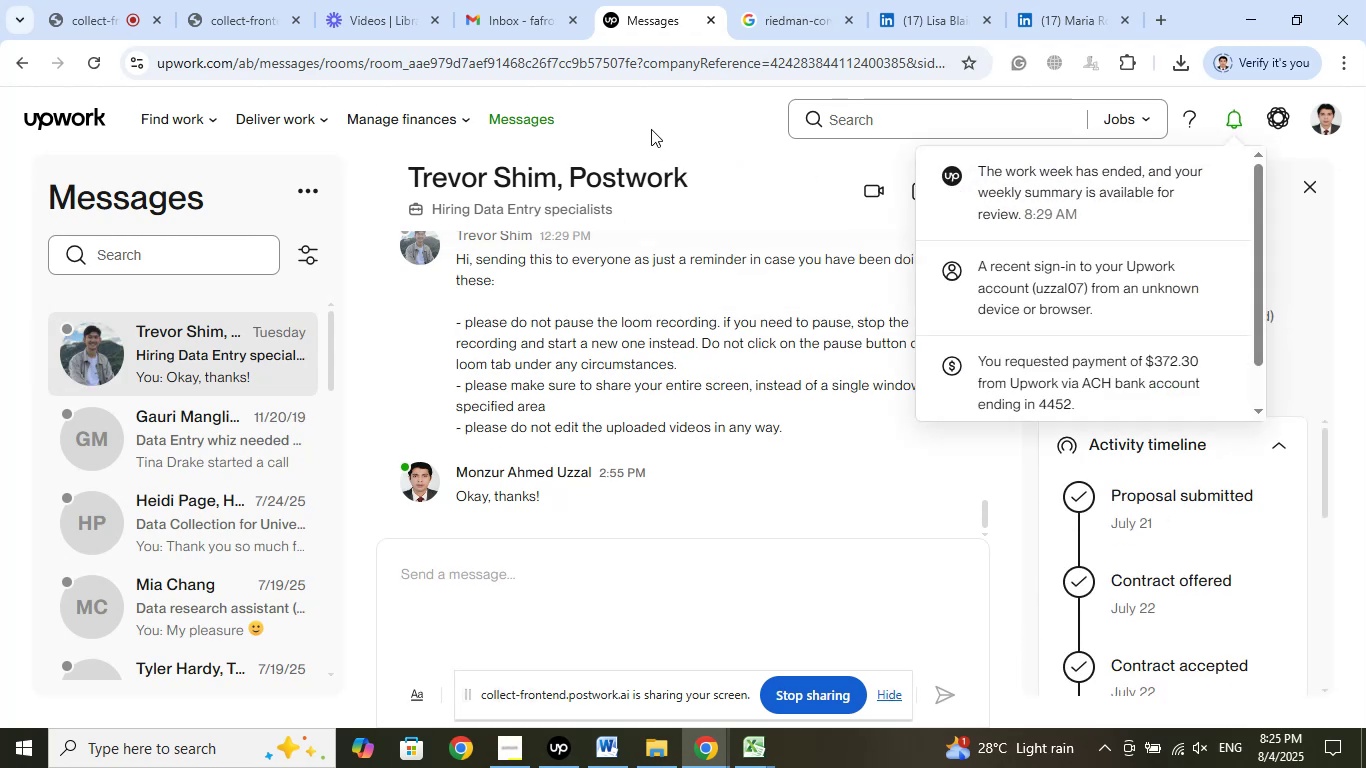 
left_click([691, 114])
 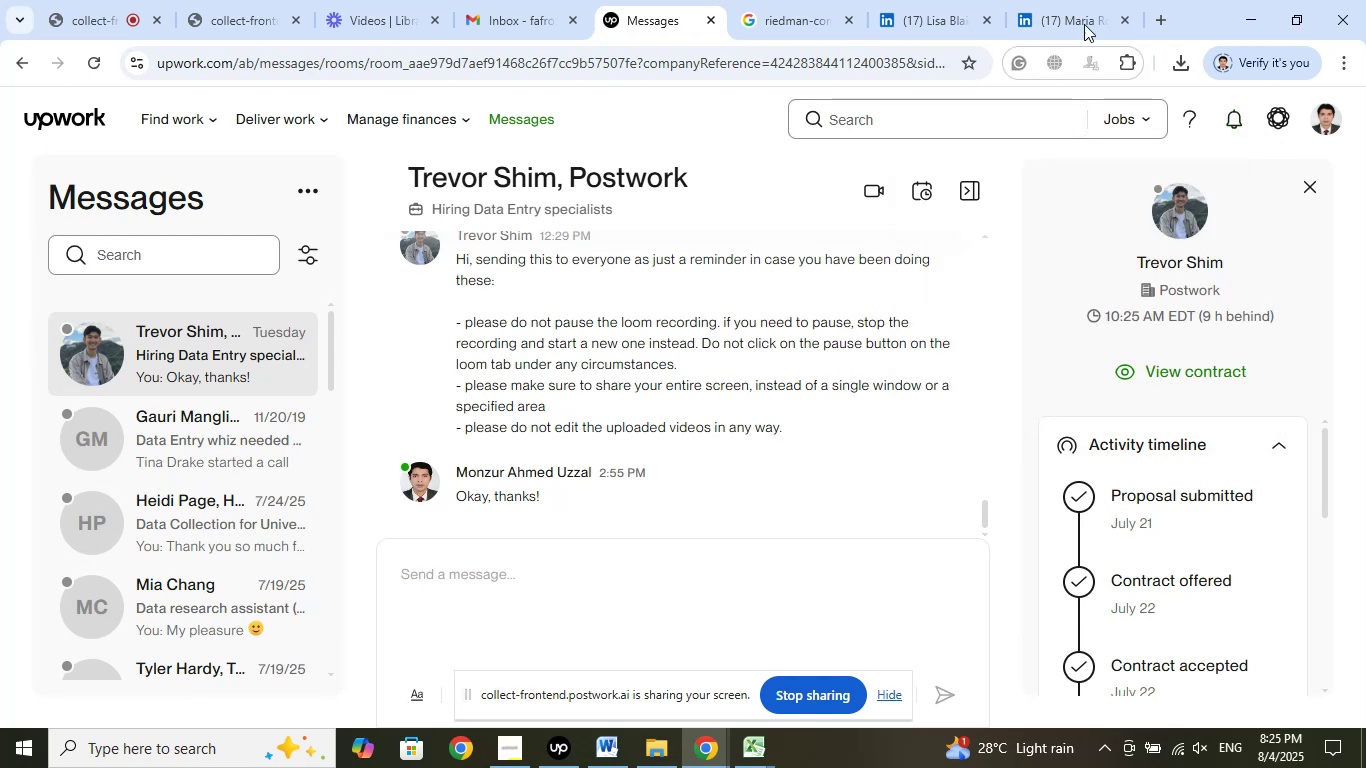 
left_click([1112, 0])
 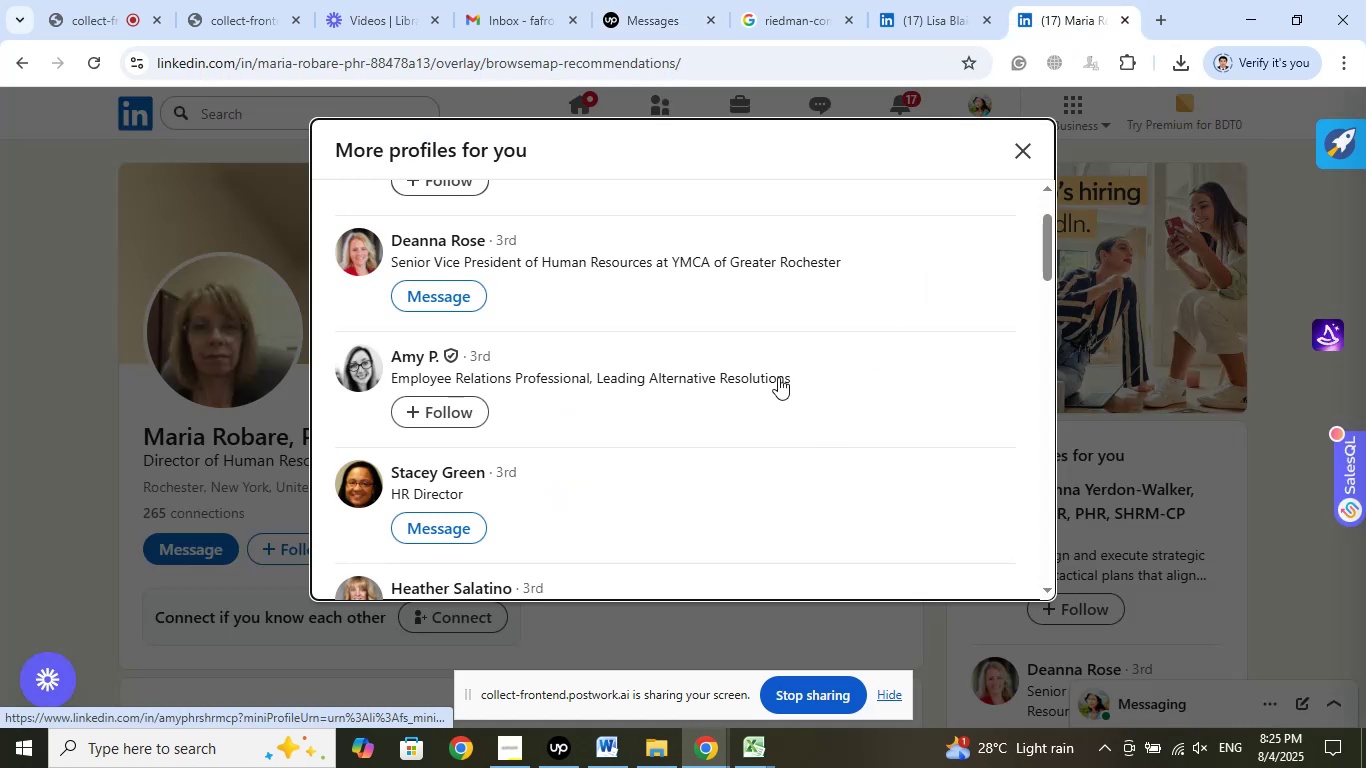 
left_click([140, 0])
 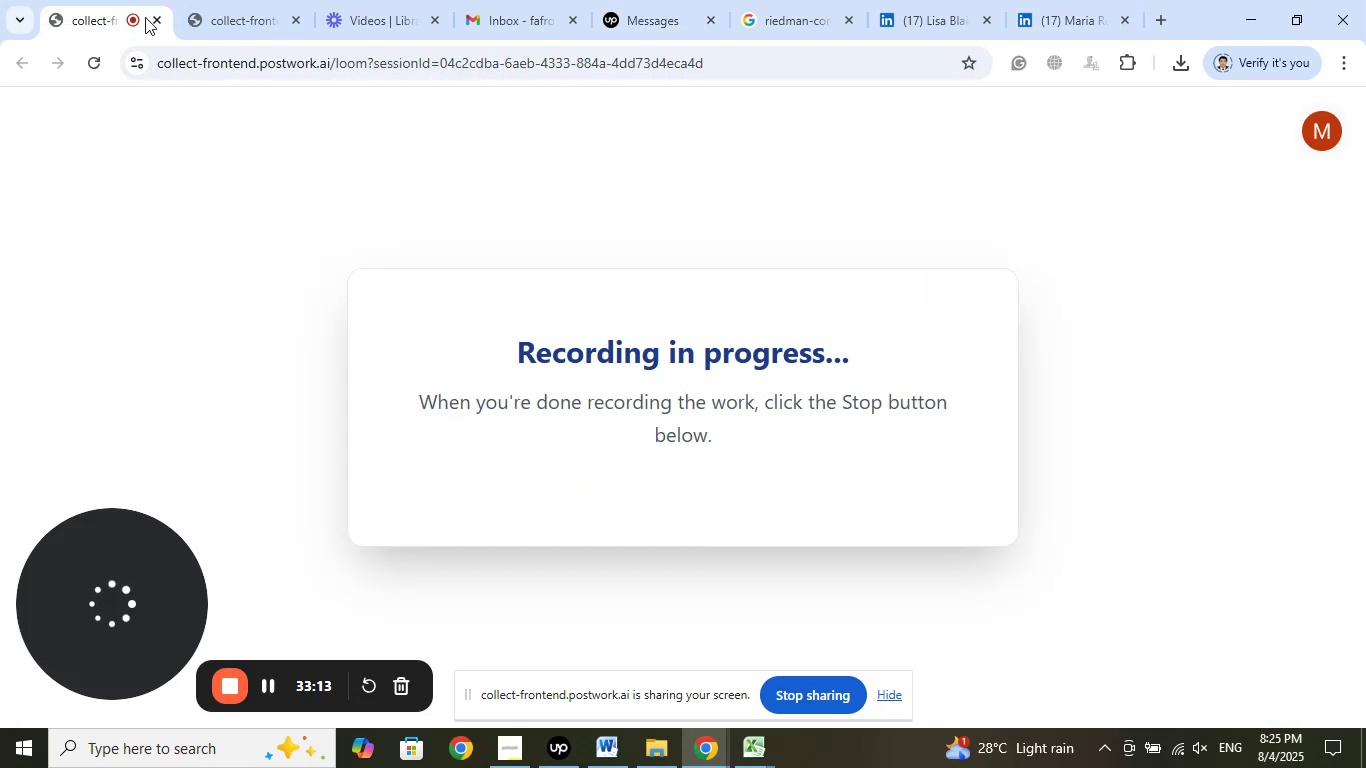 
left_click([245, 0])
 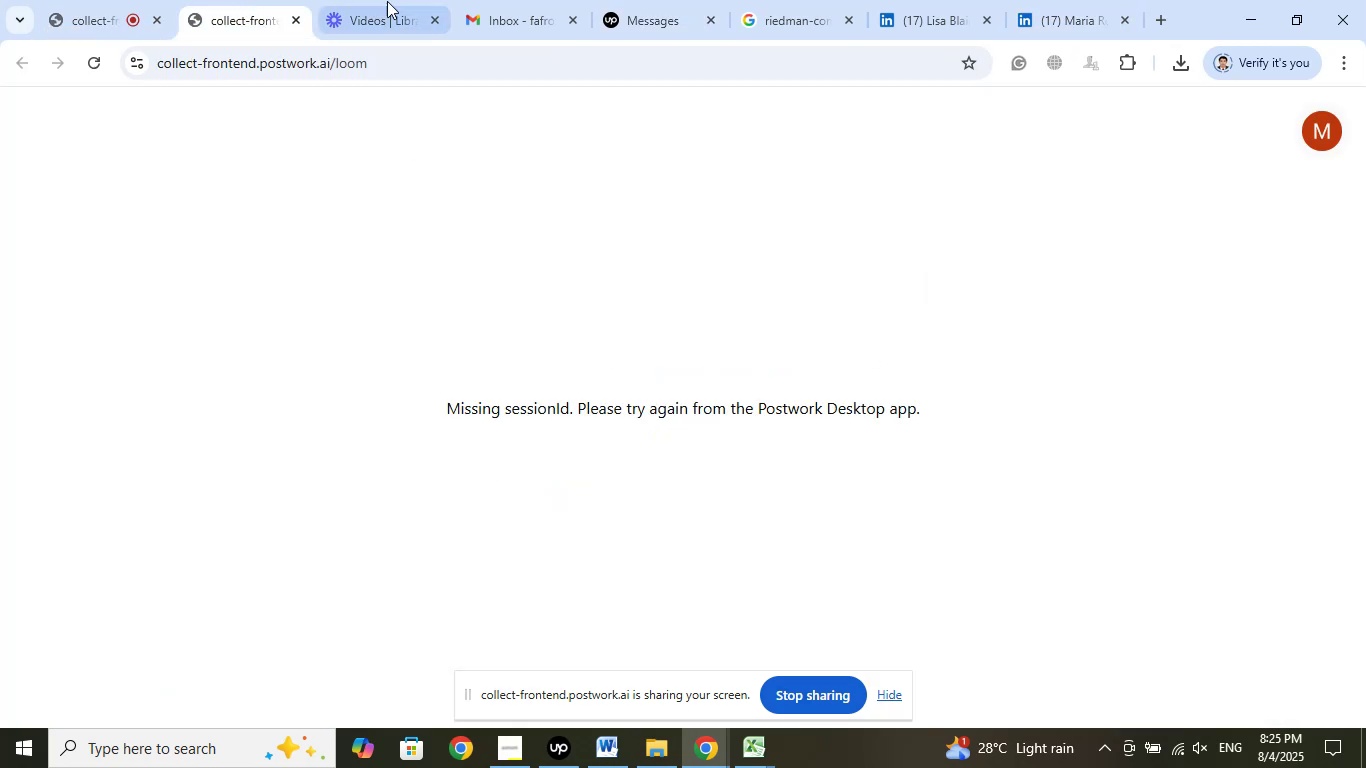 
left_click([391, 0])
 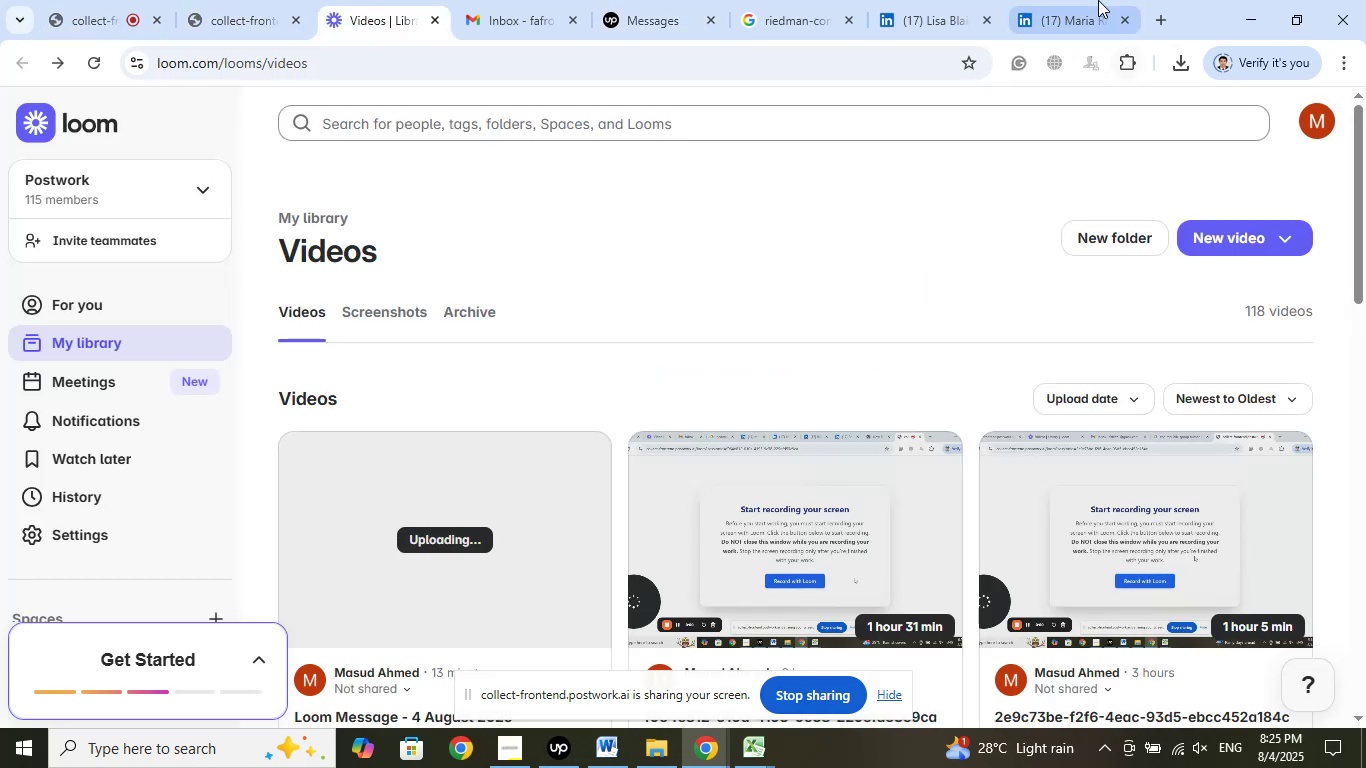 
left_click([1077, 0])
 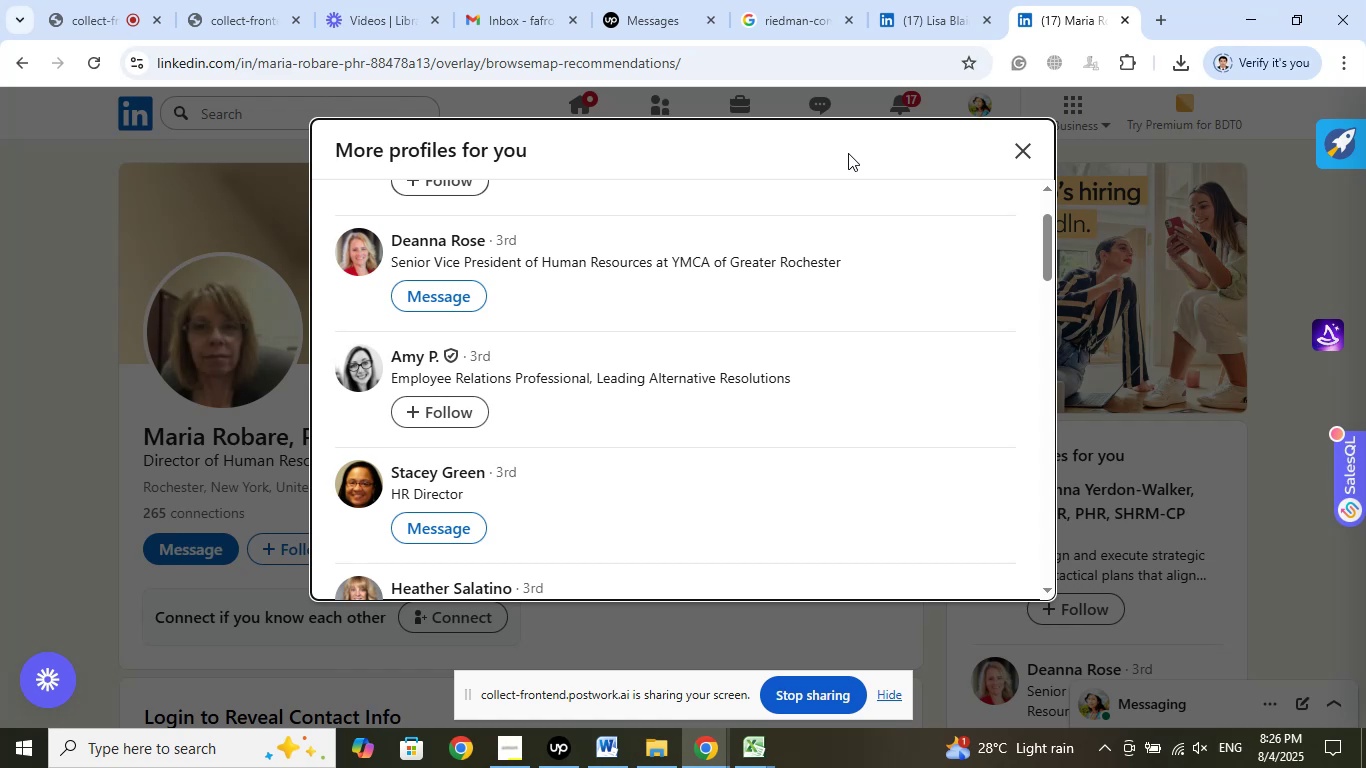 
wait(50.81)
 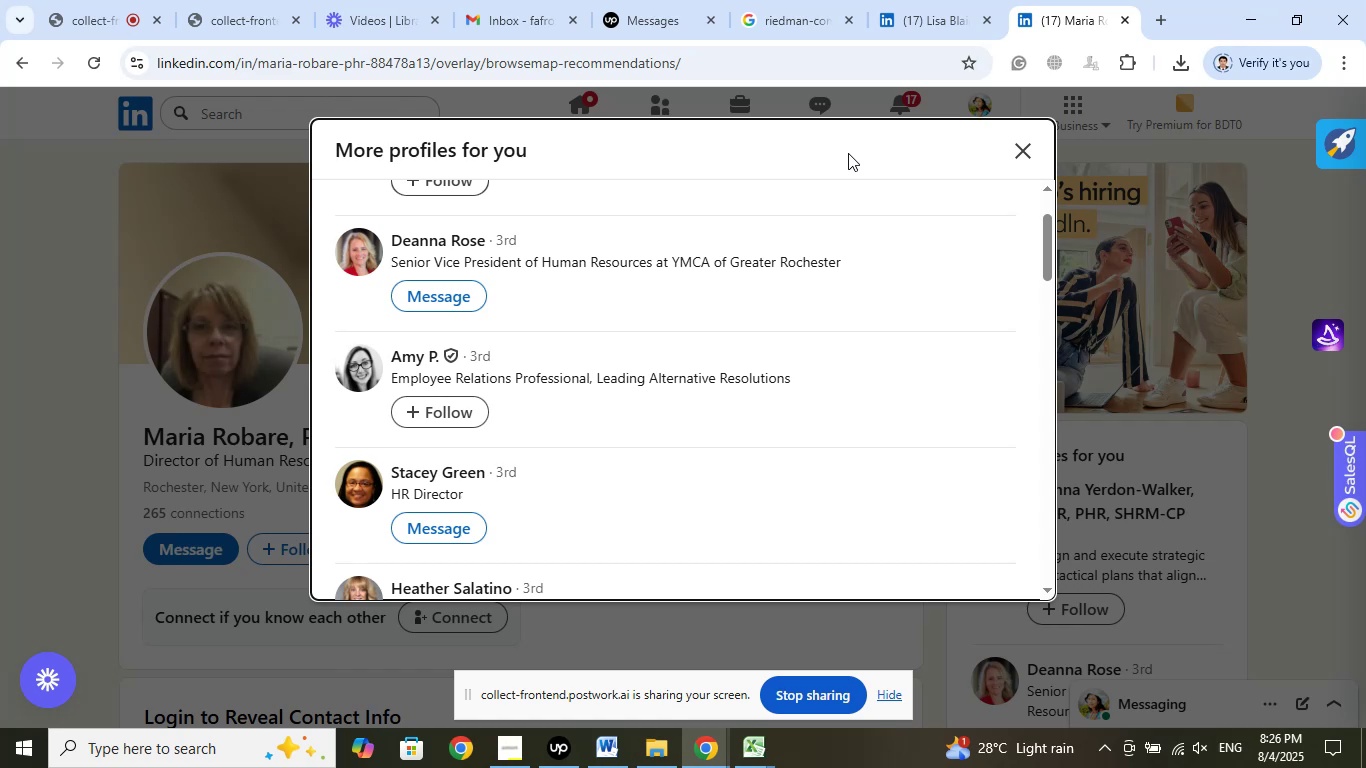 
left_click([83, 22])
 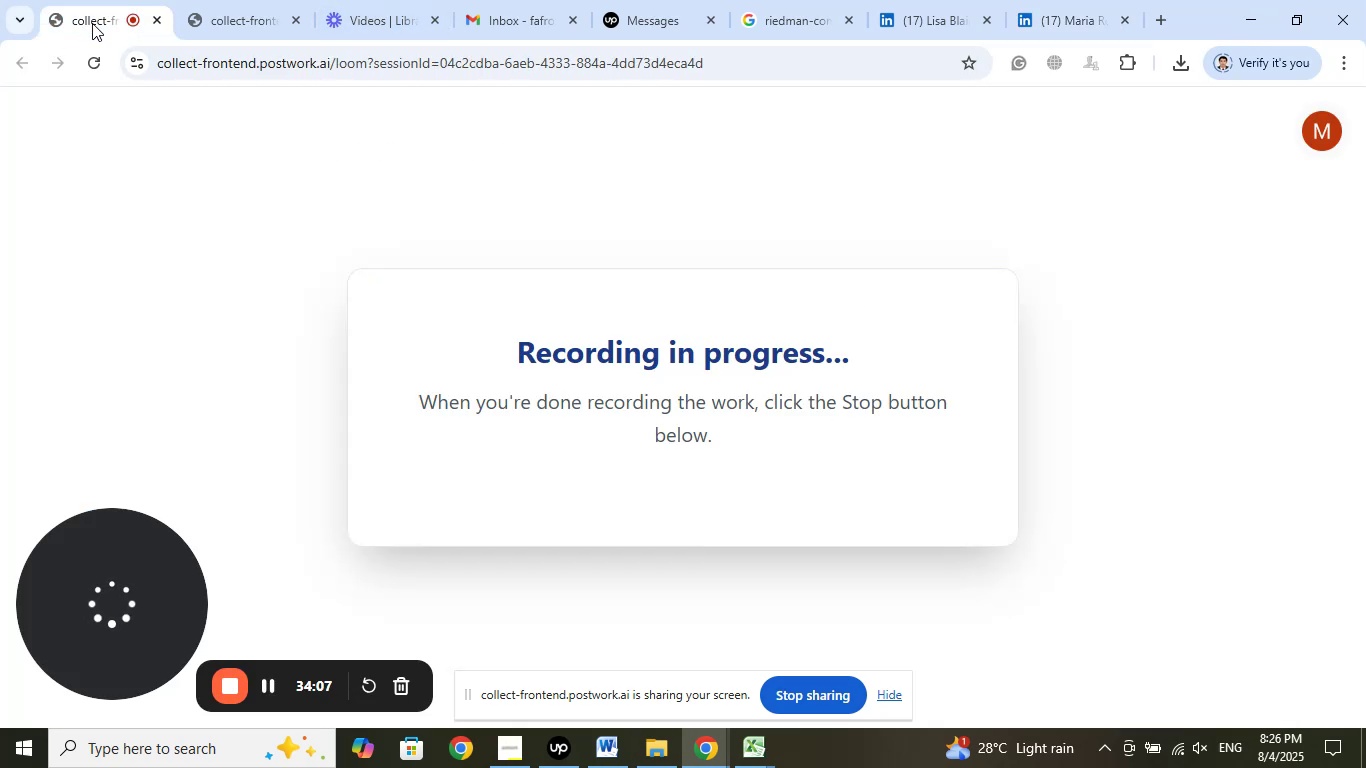 
left_click([217, 23])
 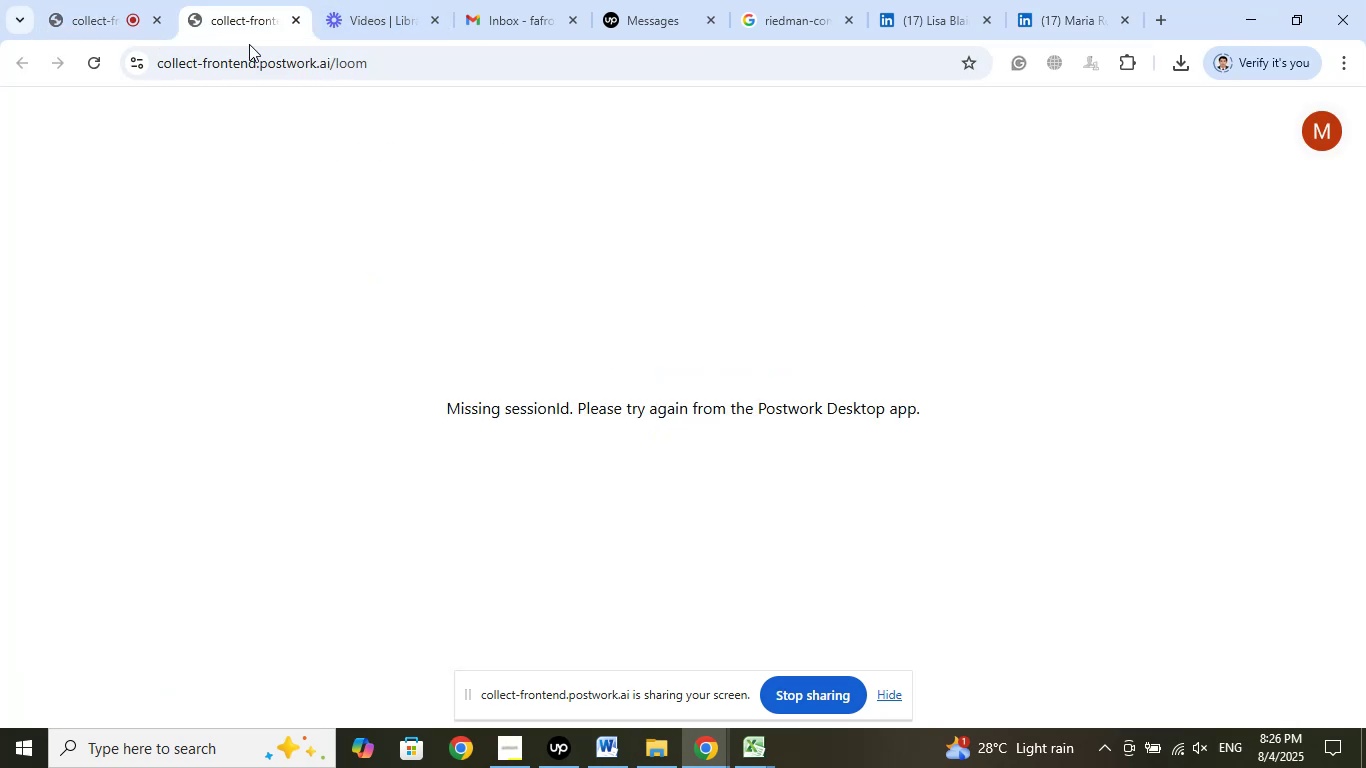 
left_click([367, 11])
 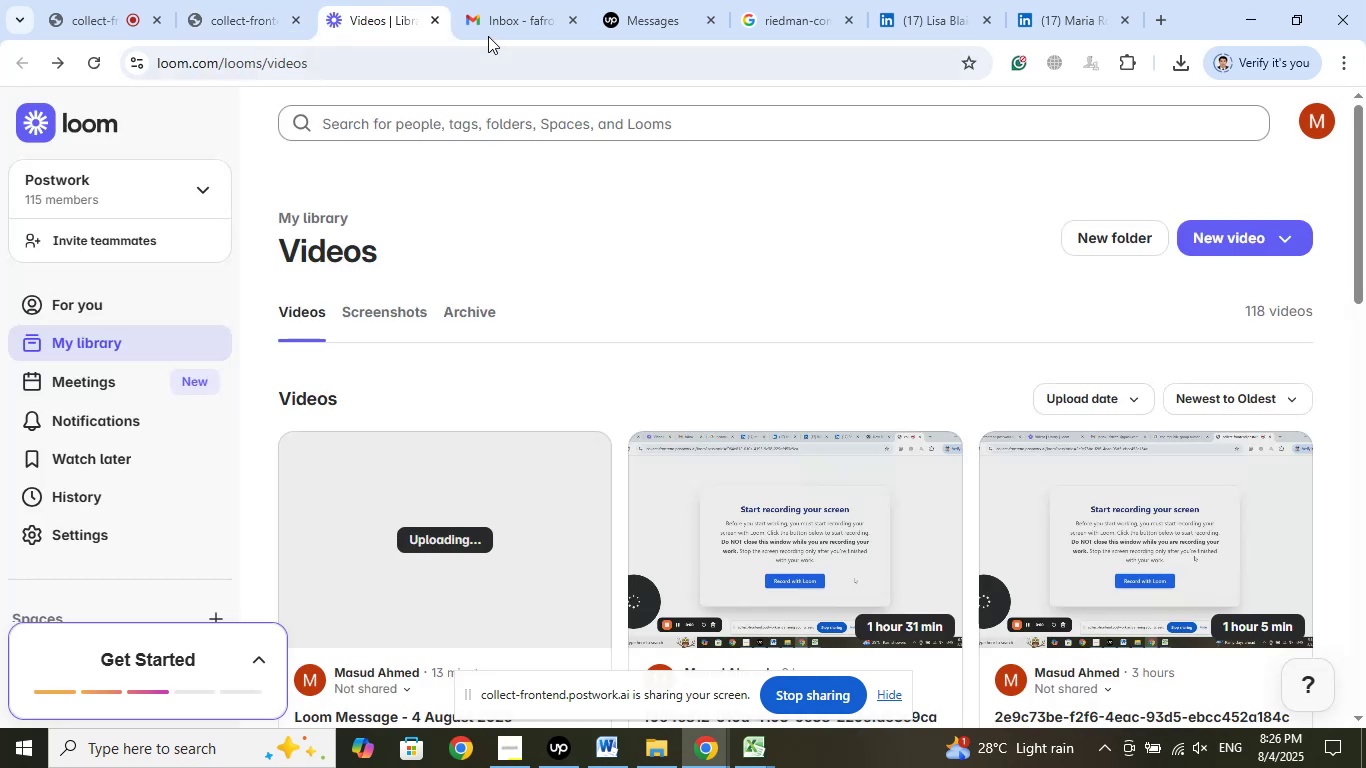 
left_click([645, 10])
 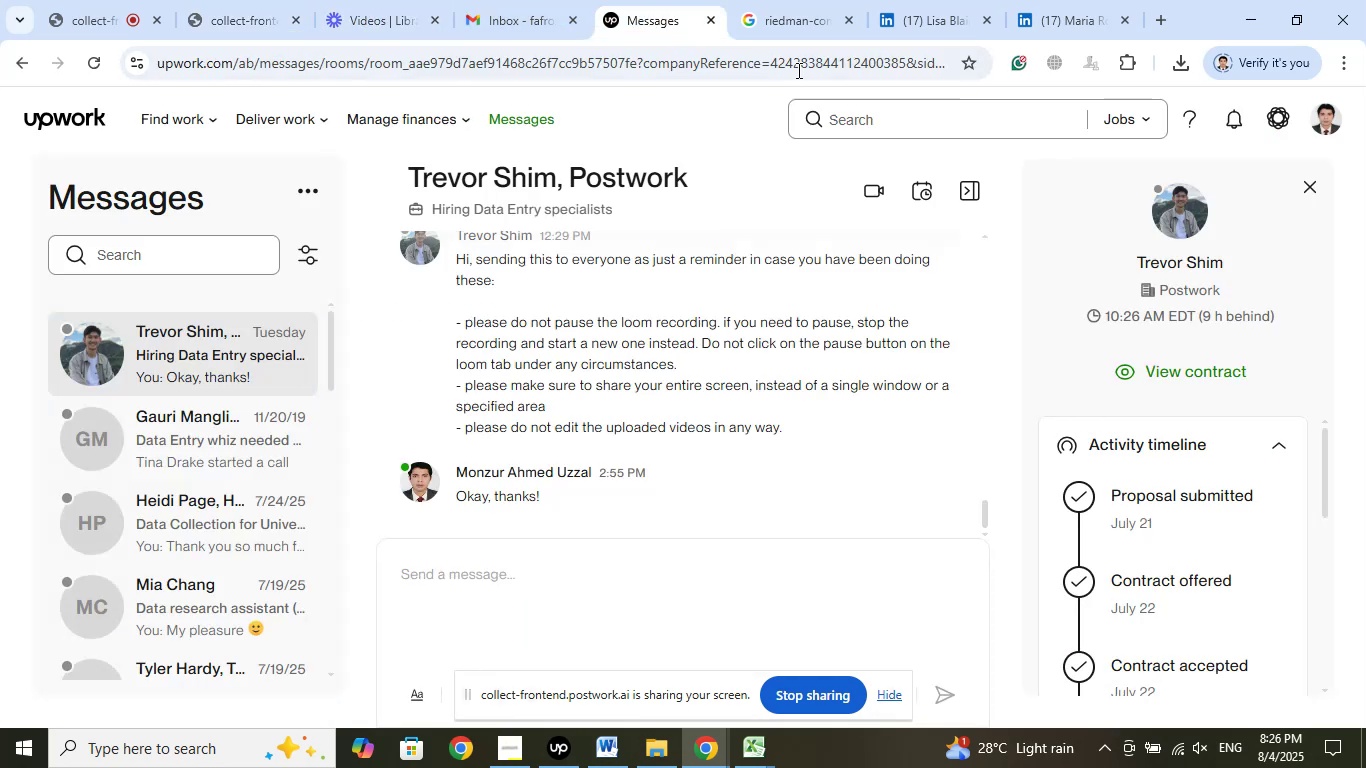 
left_click([789, 31])
 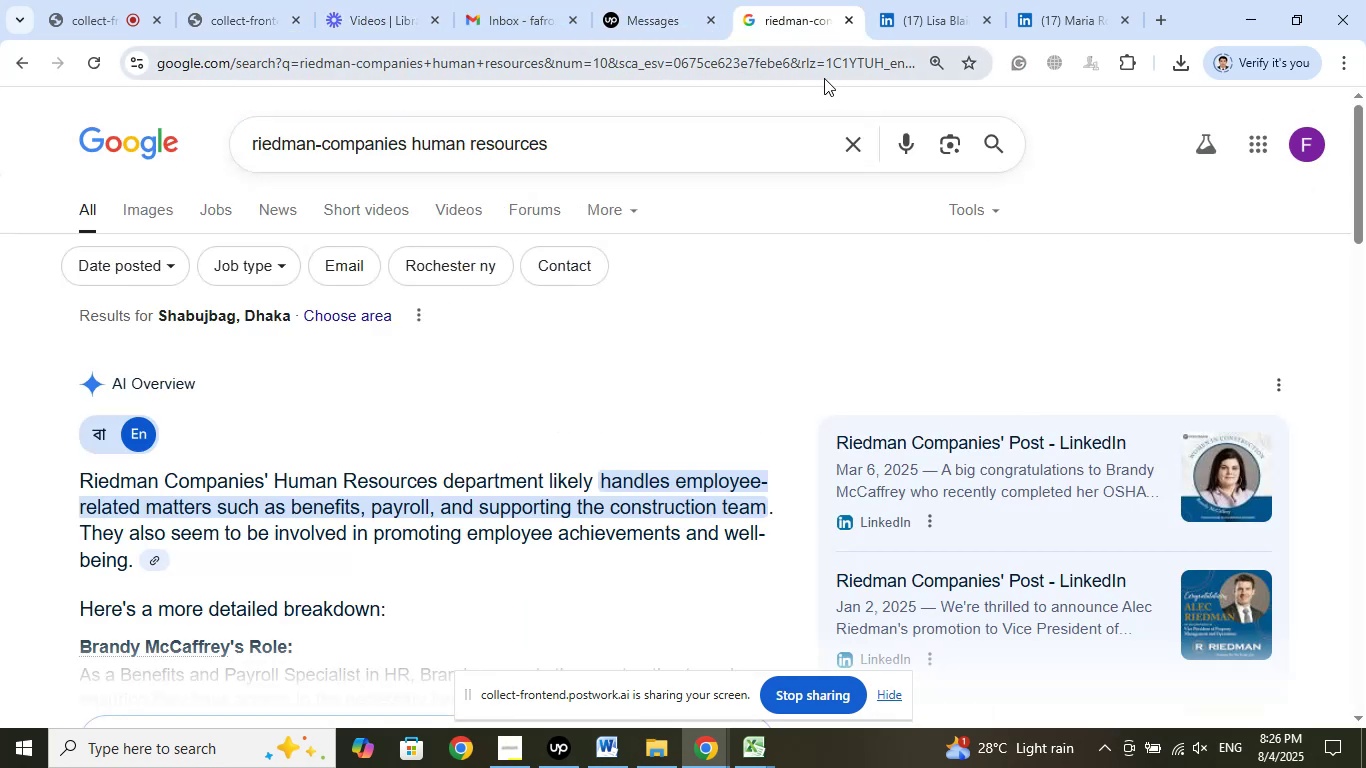 
left_click([898, 4])
 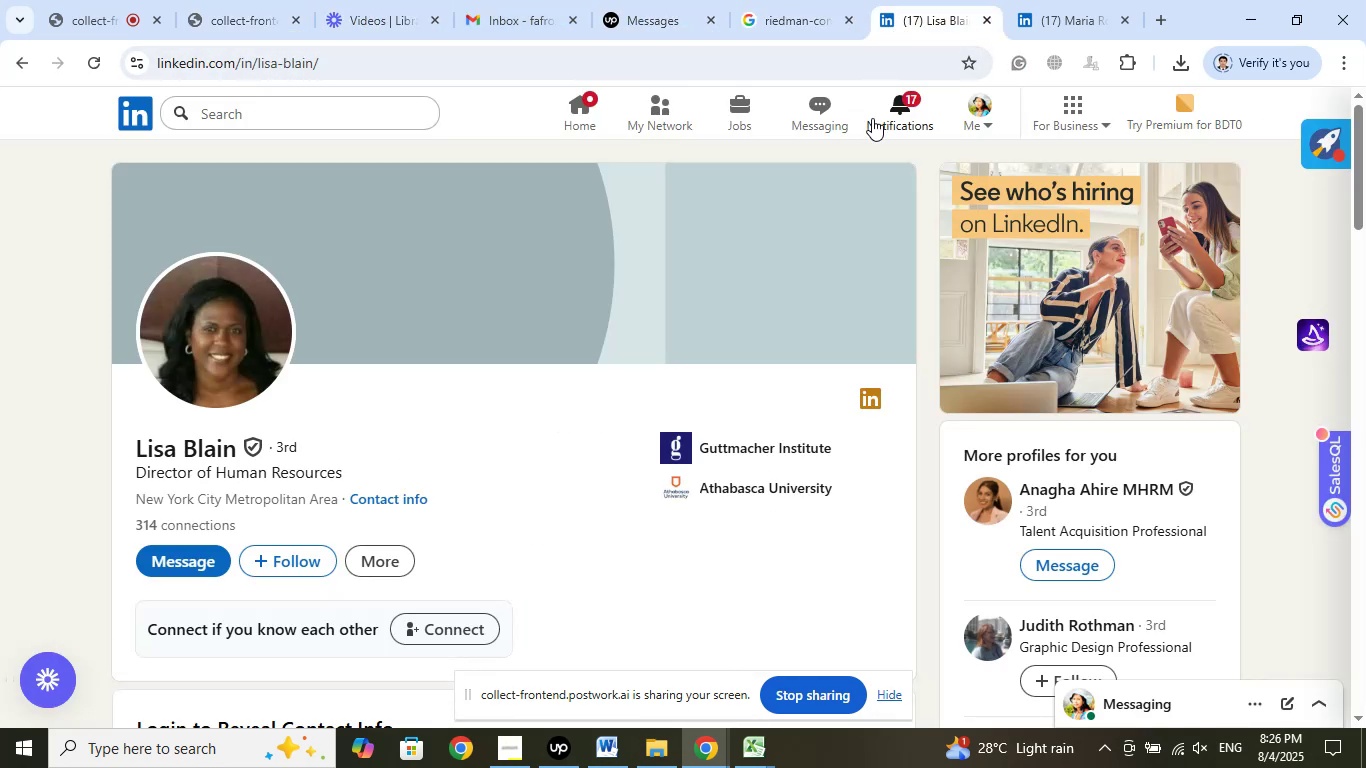 
left_click([1056, 23])
 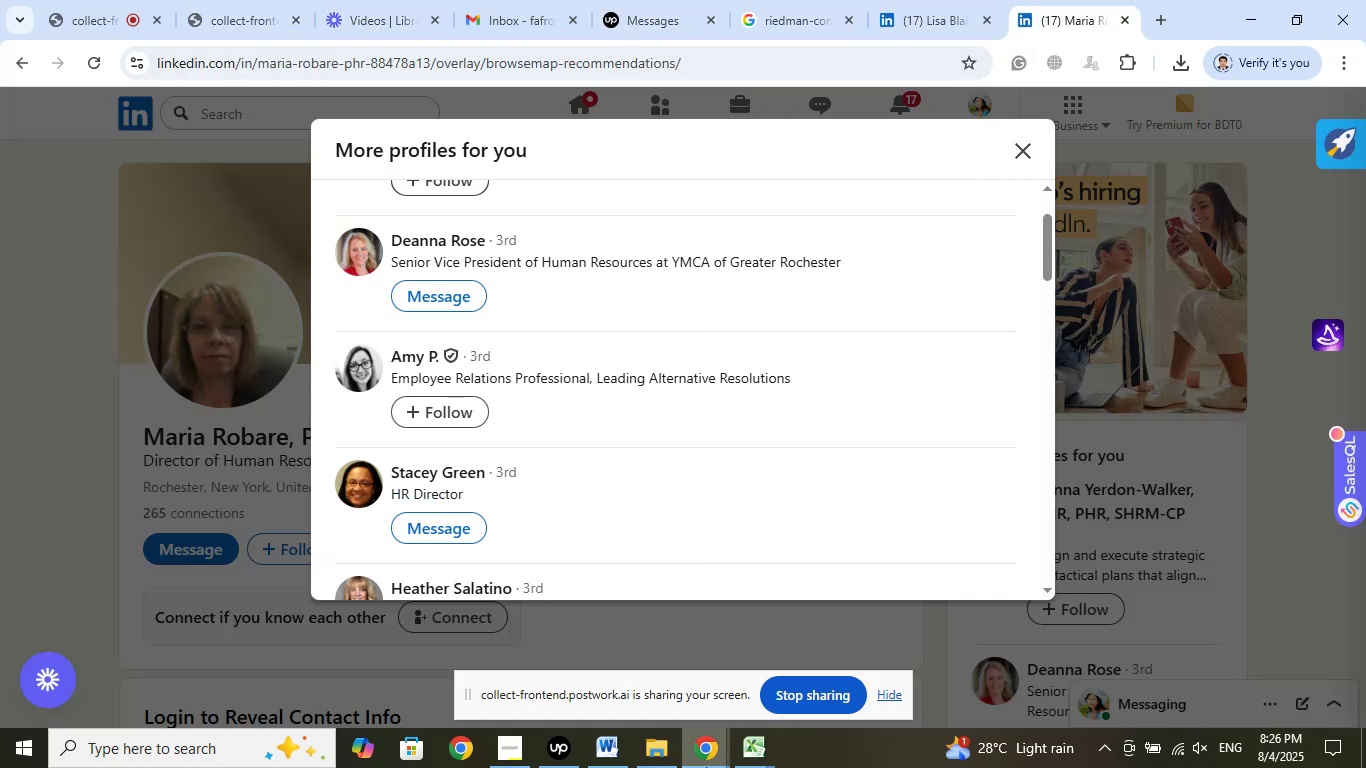 
left_click([745, 753])
 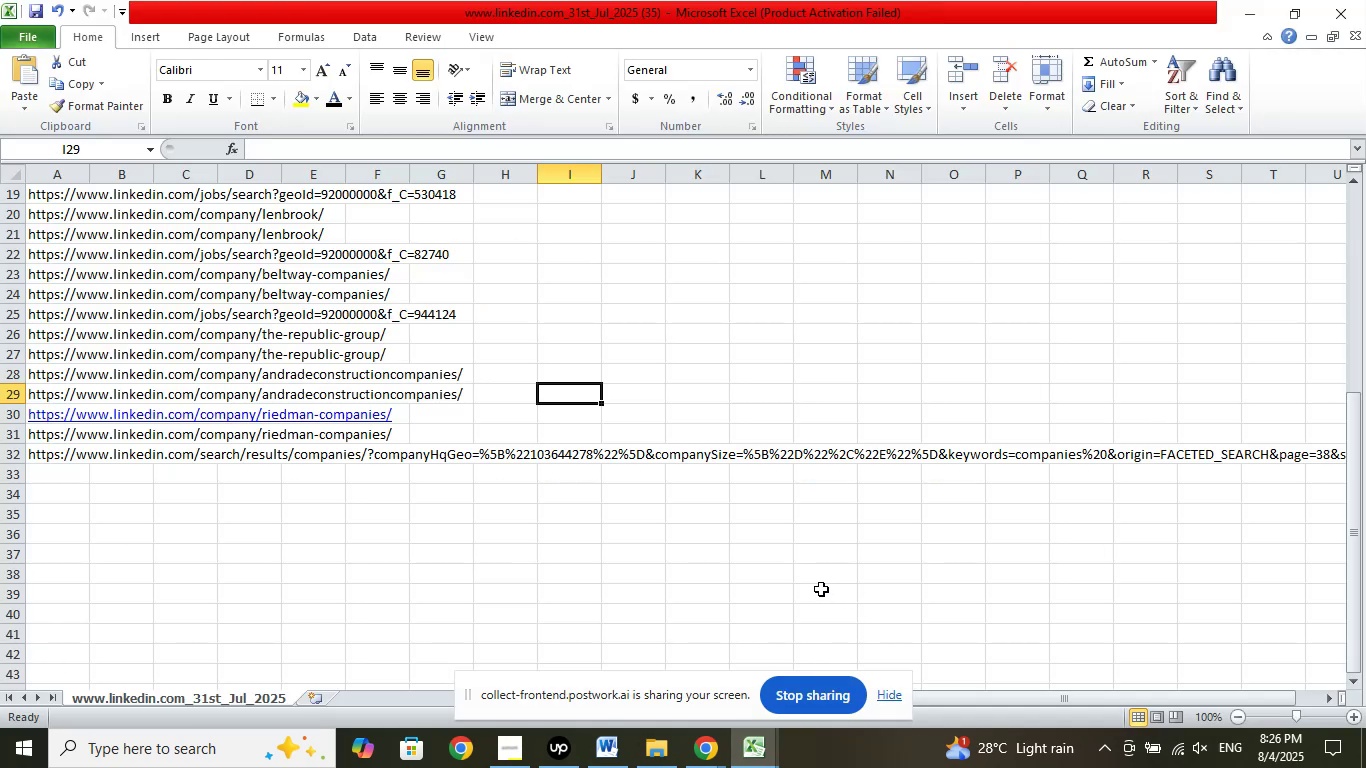 
wait(6.71)
 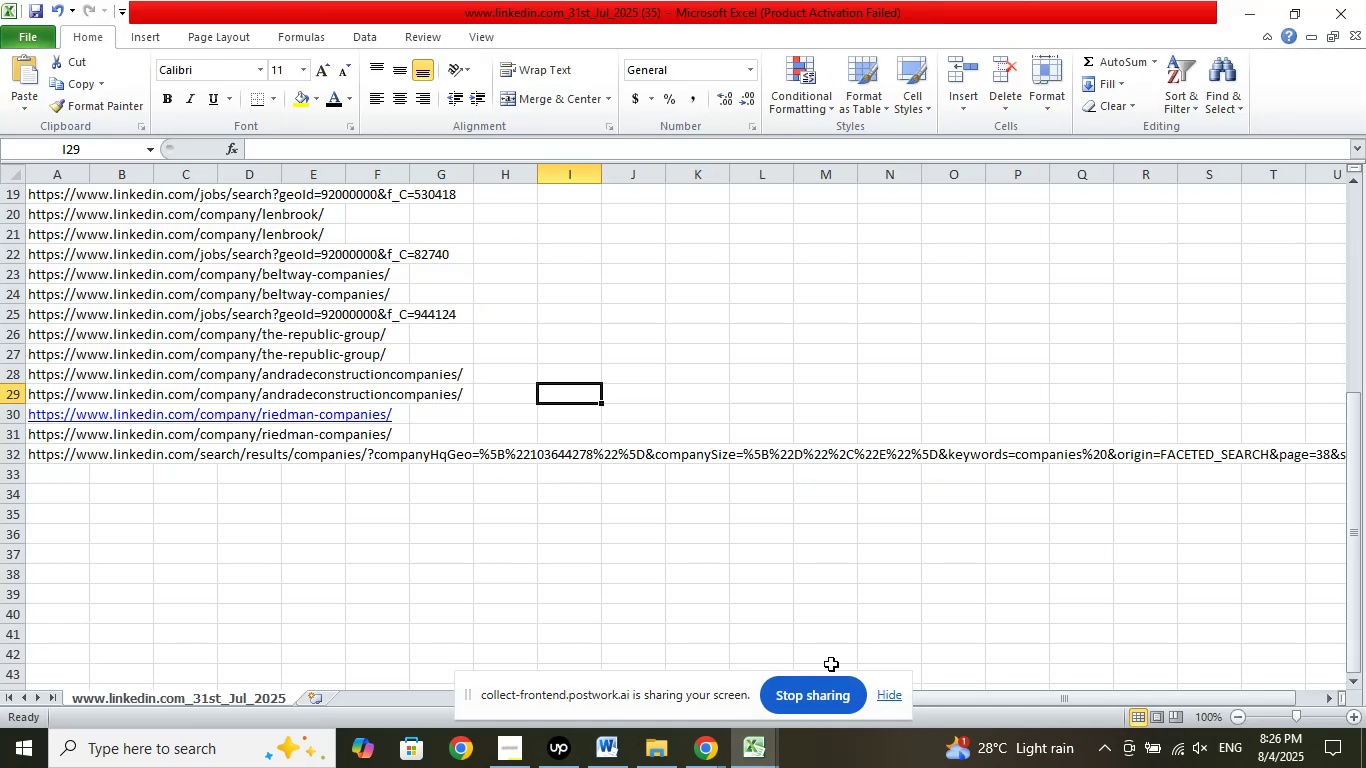 
mouse_move([698, 713])
 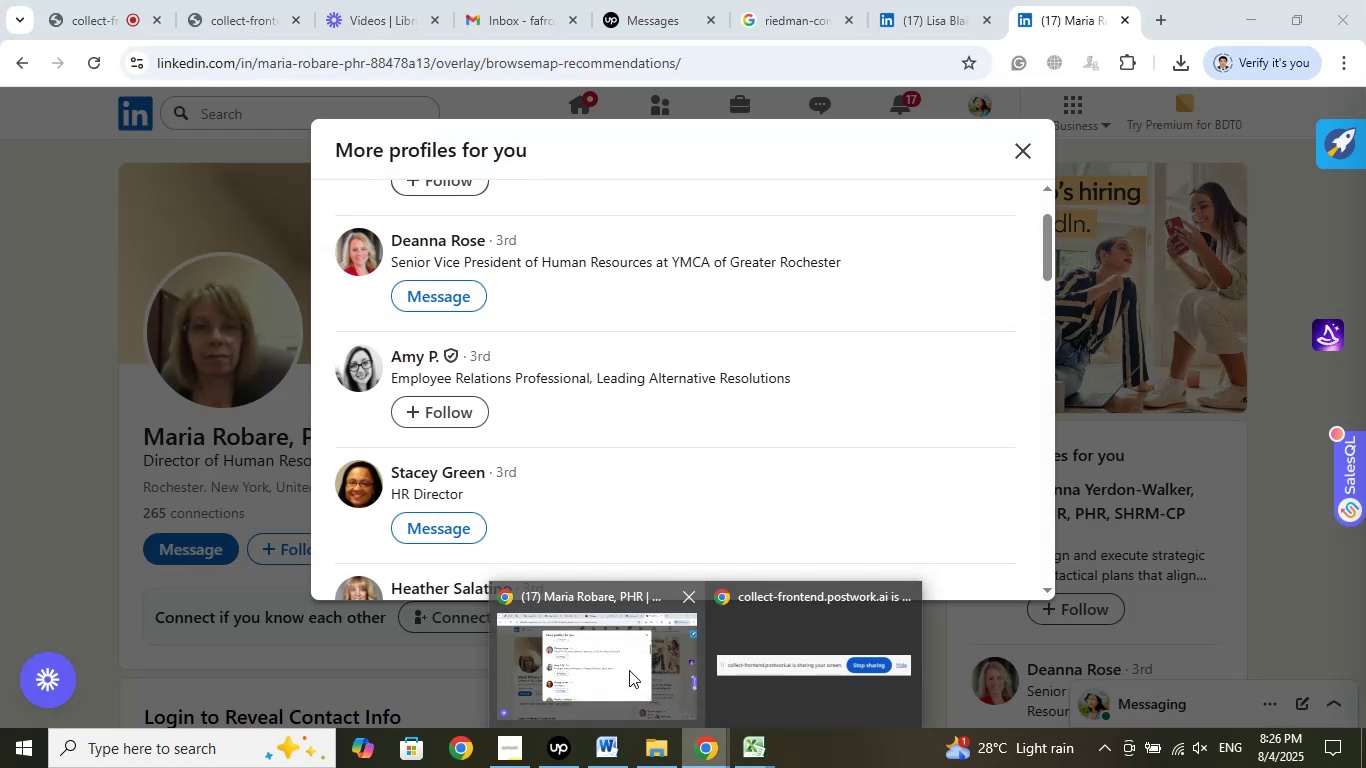 
left_click([626, 670])
 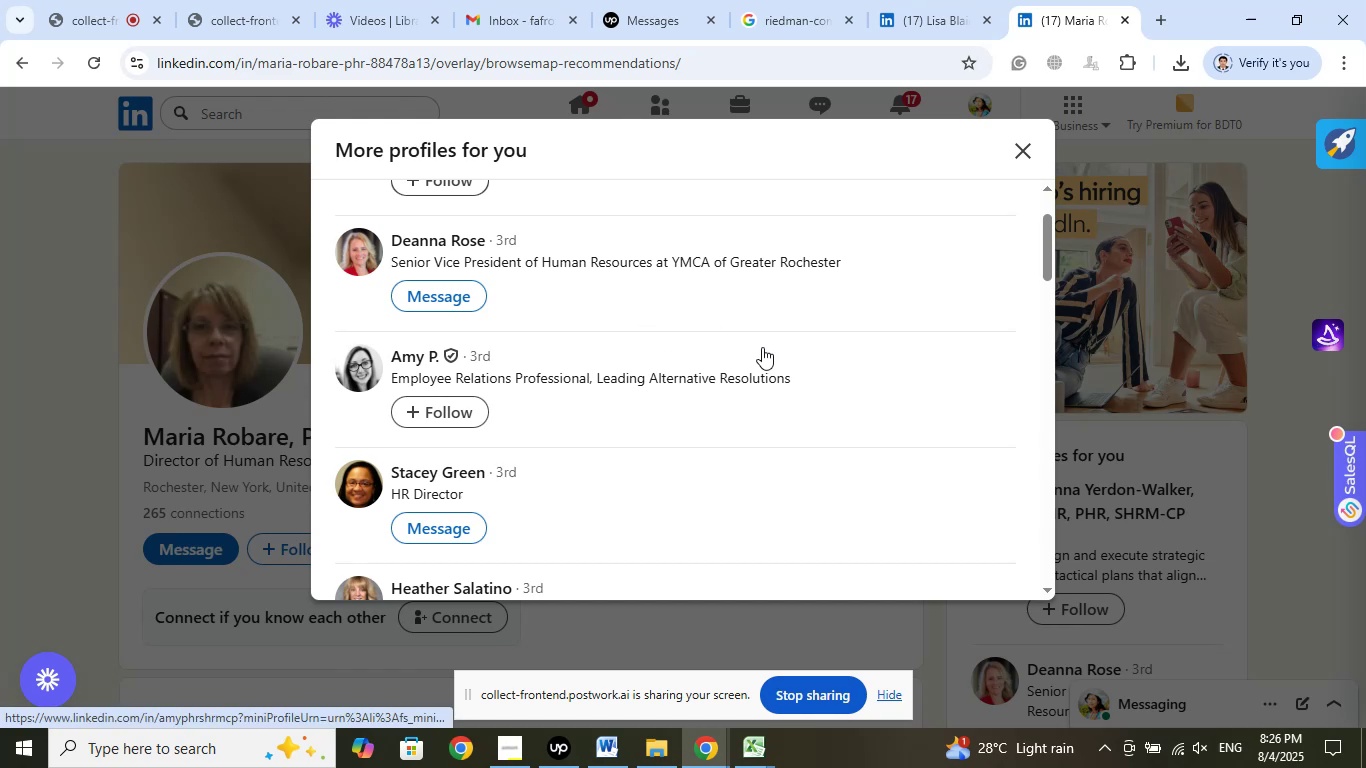 
scroll: coordinate [764, 347], scroll_direction: up, amount: 4.0
 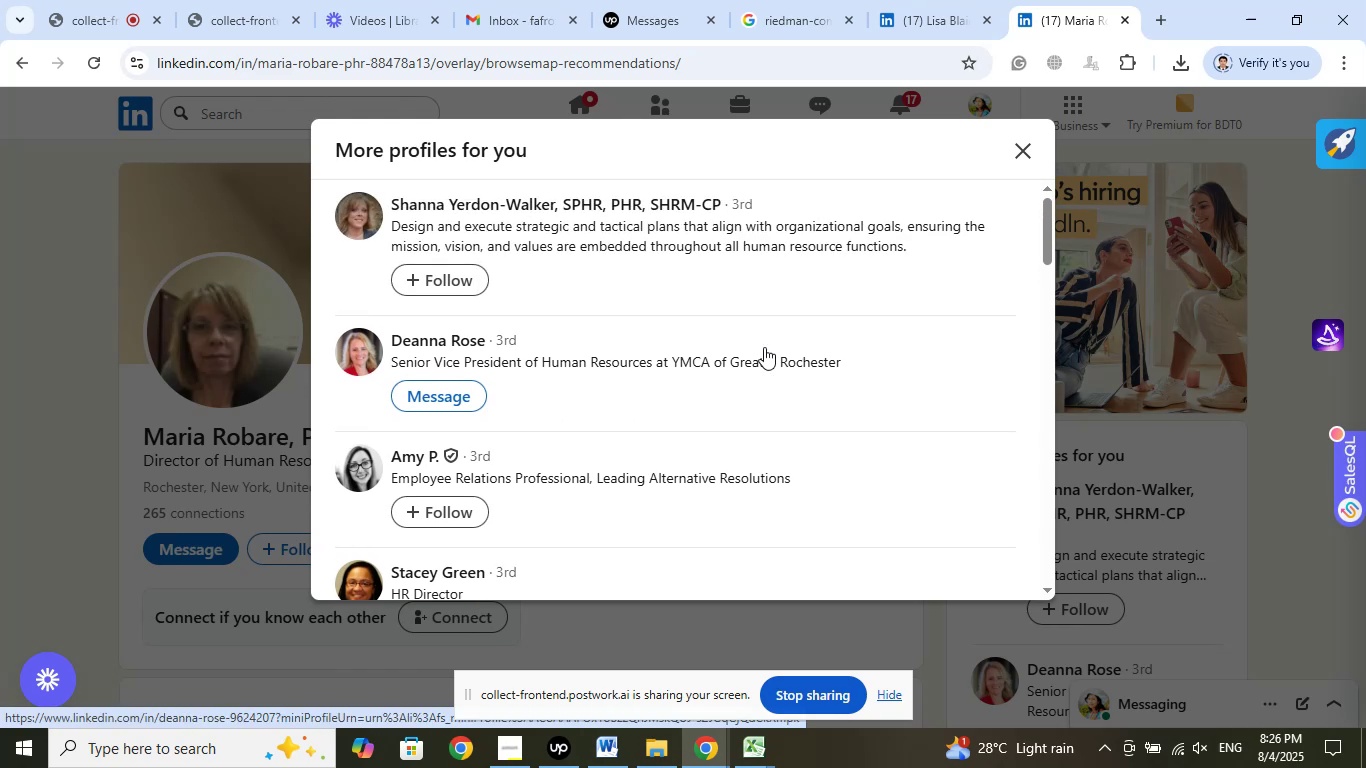 
scroll: coordinate [764, 347], scroll_direction: down, amount: 1.0
 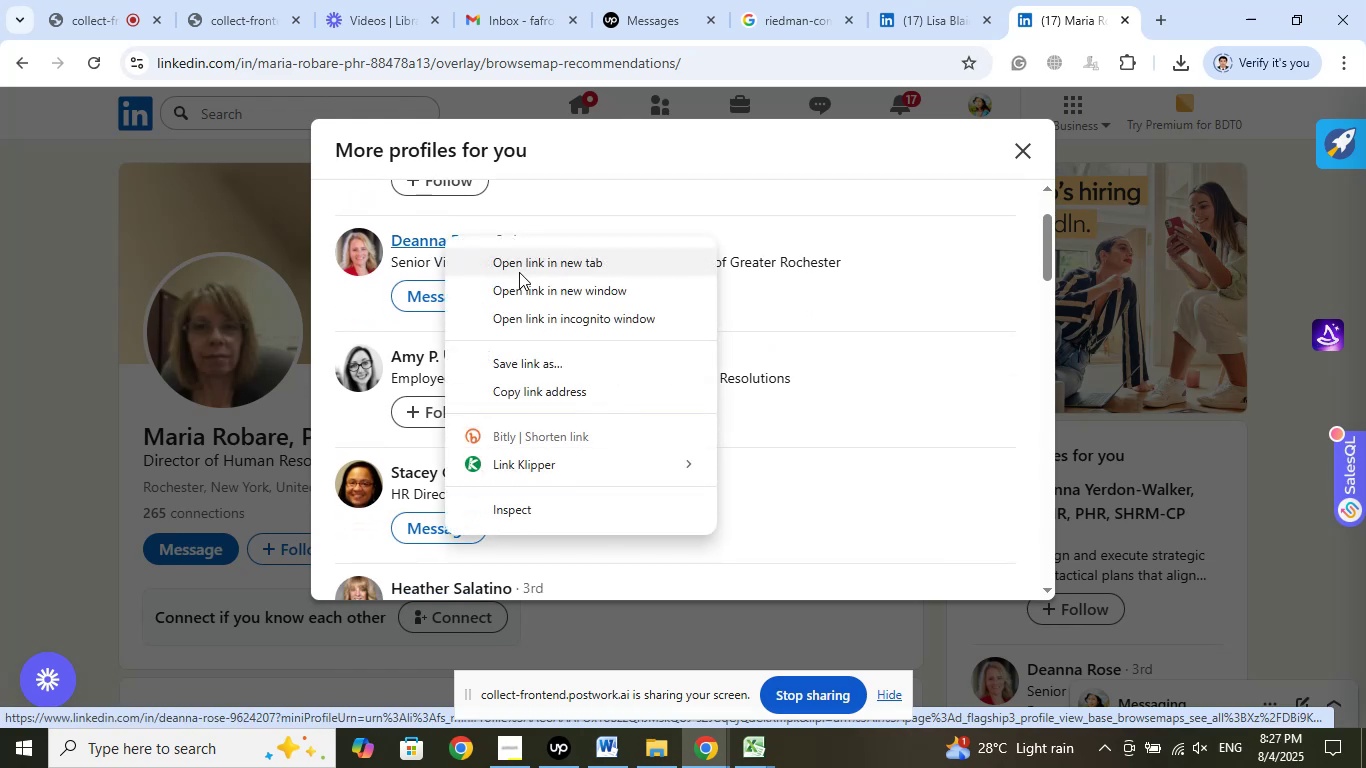 
left_click([528, 269])
 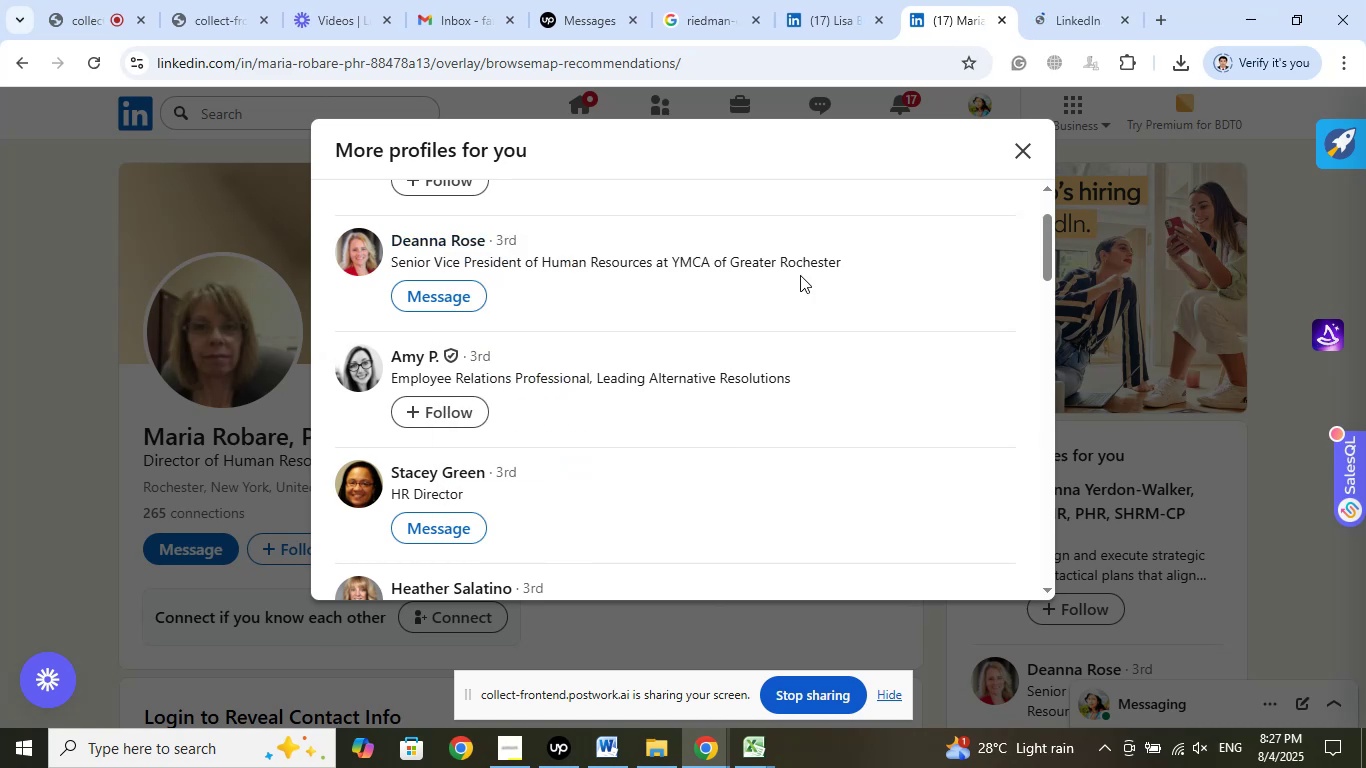 
left_click([1068, 28])
 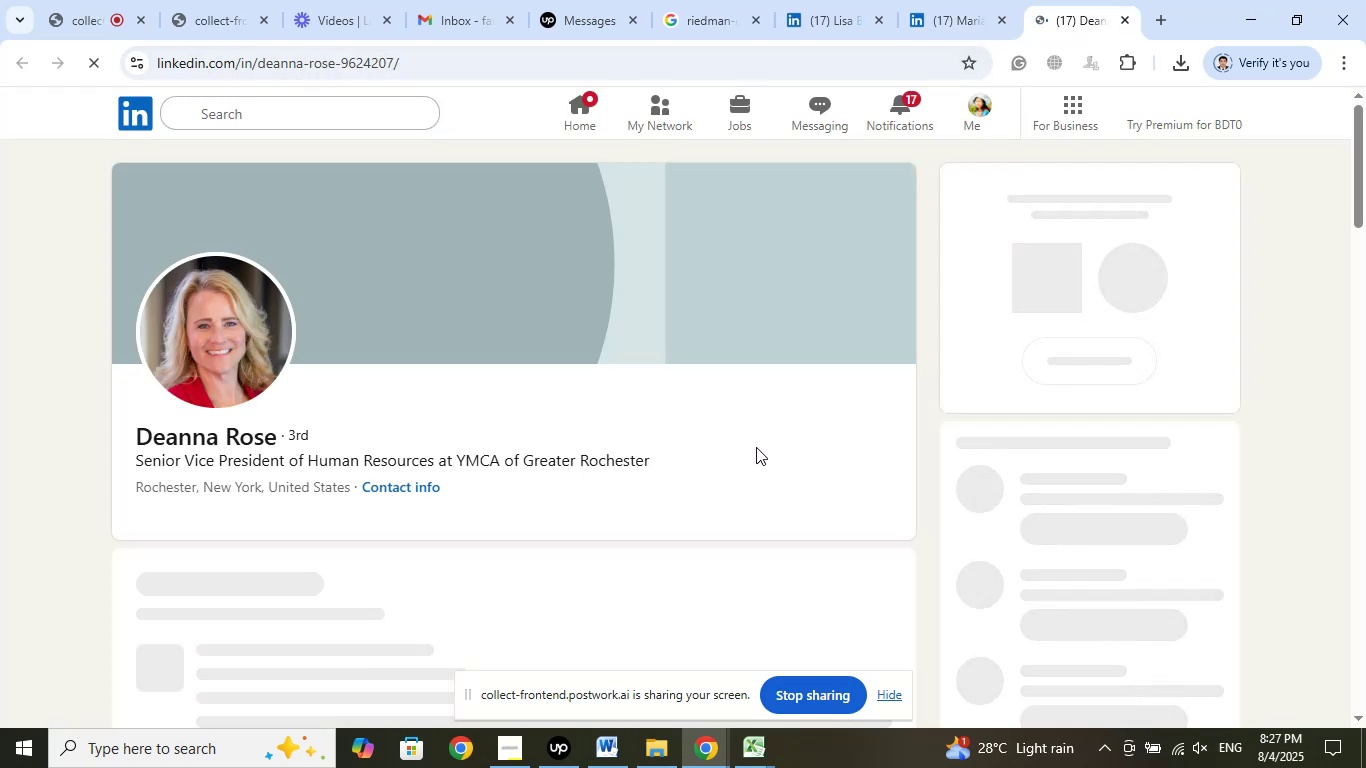 
wait(7.99)
 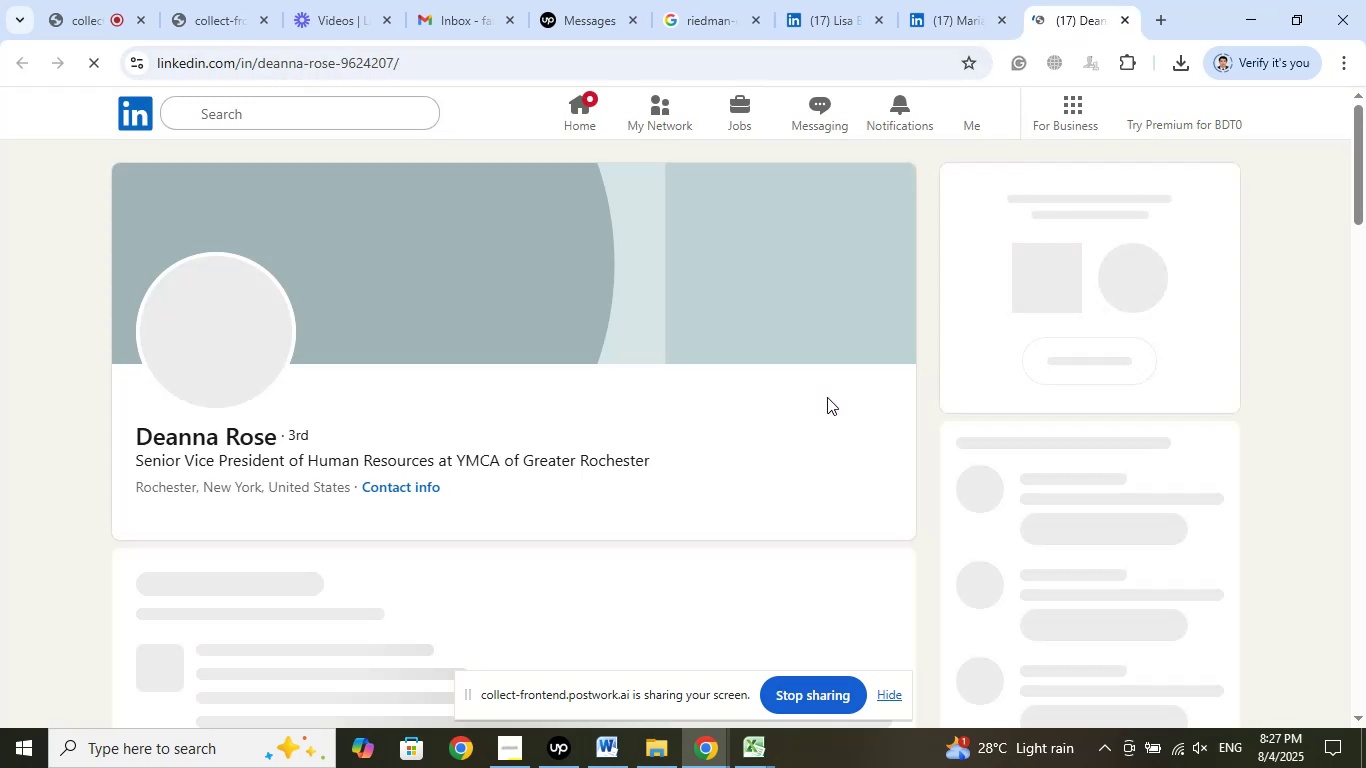 
mouse_move([747, 452])
 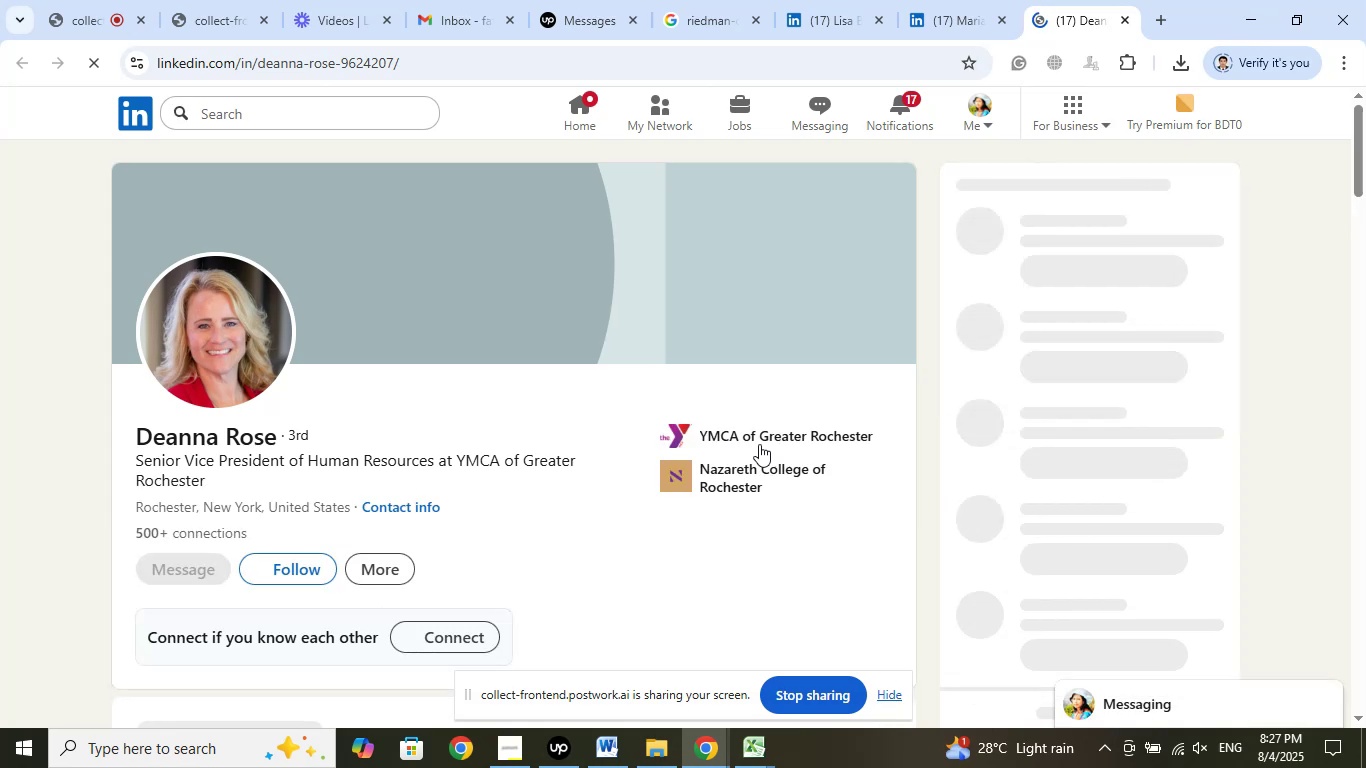 
left_click([742, 432])
 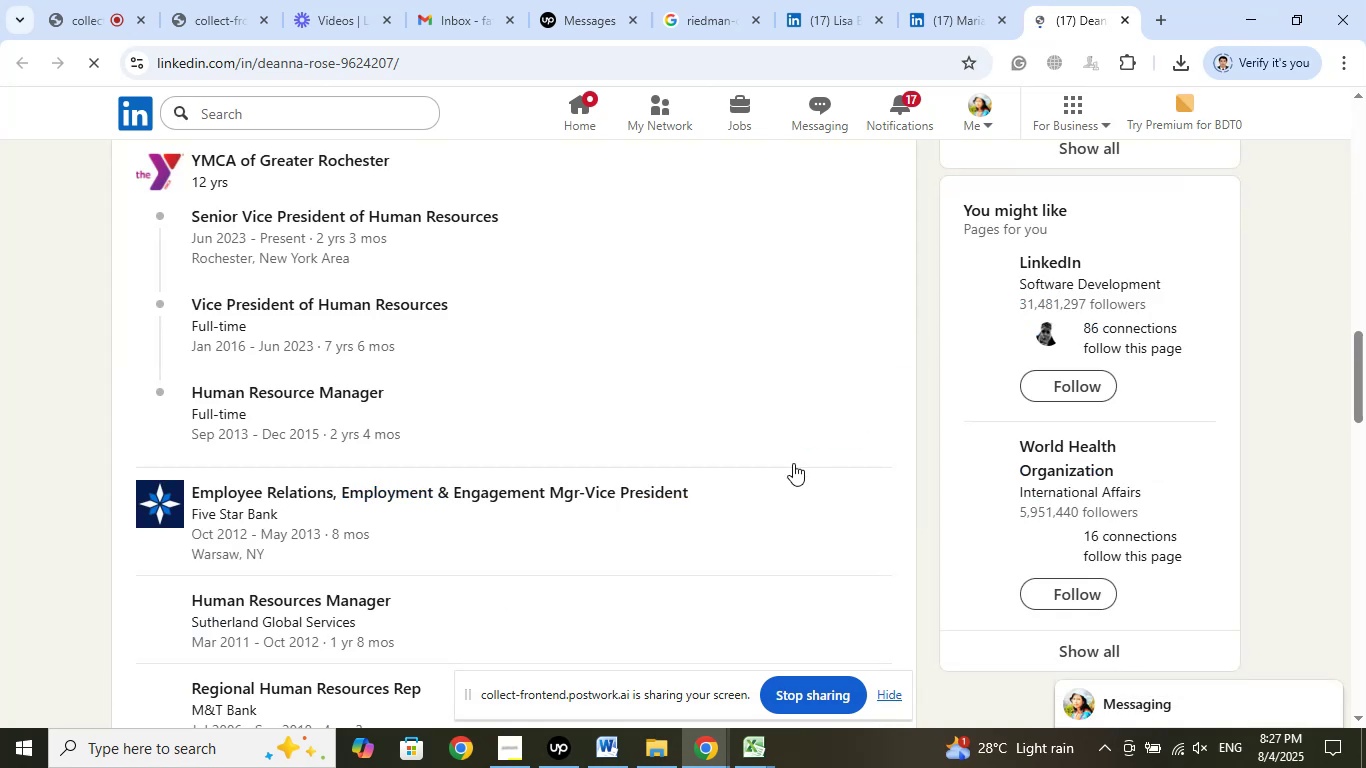 
scroll: coordinate [630, 487], scroll_direction: up, amount: 2.0
 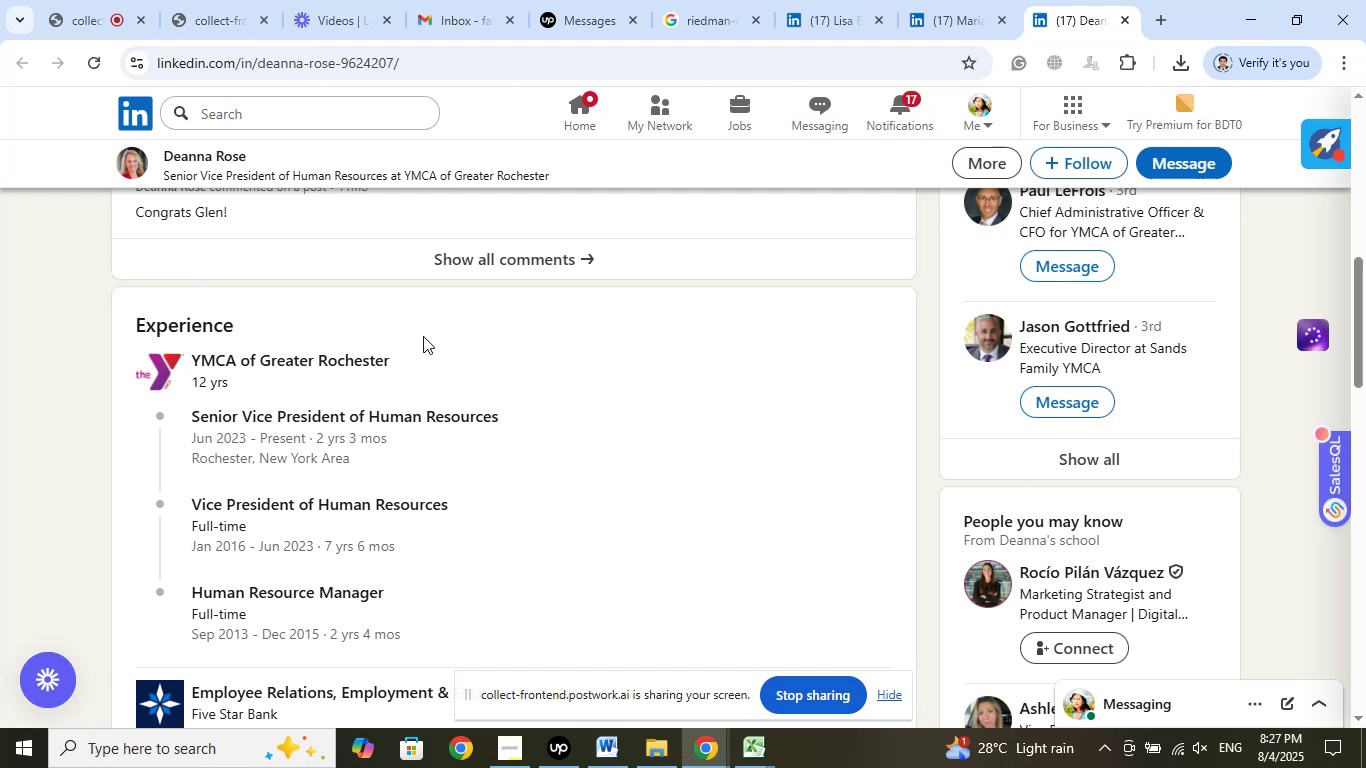 
wait(12.02)
 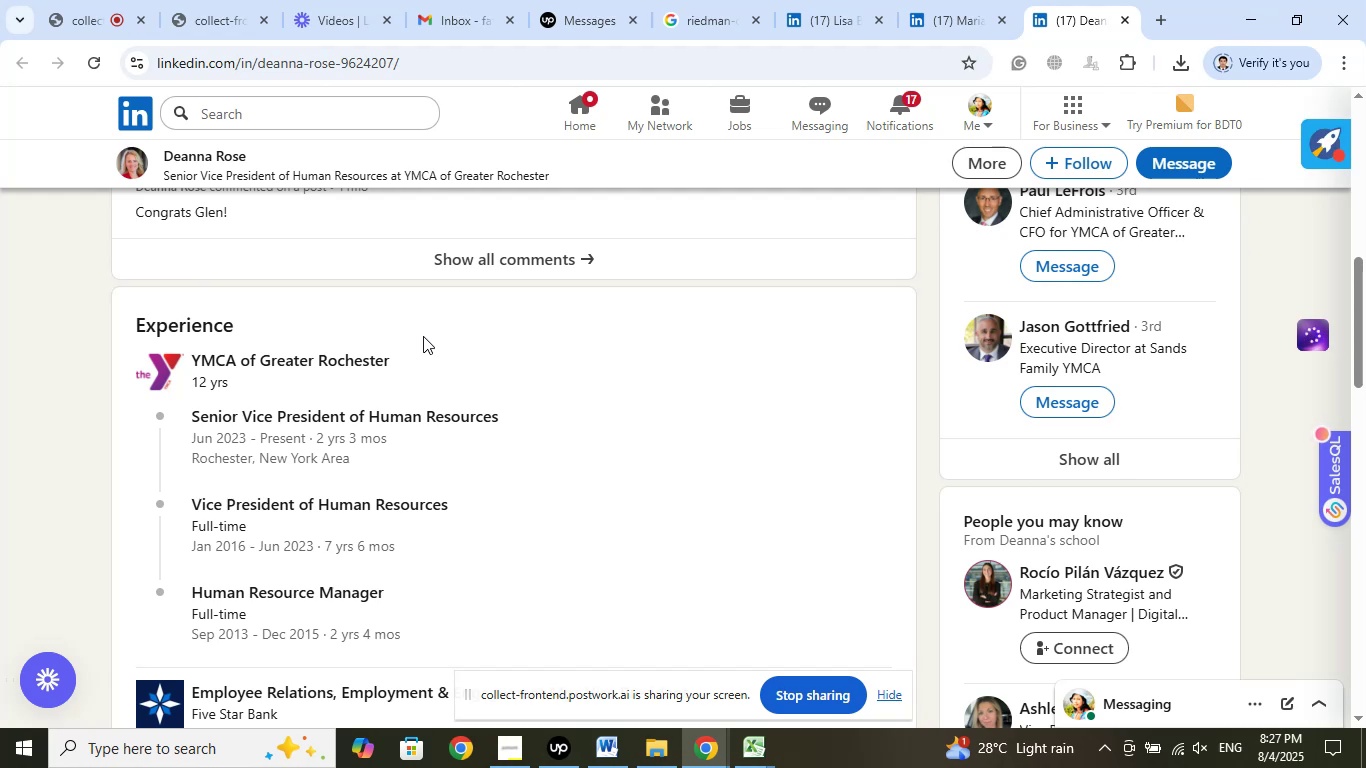 
left_click([442, 390])
 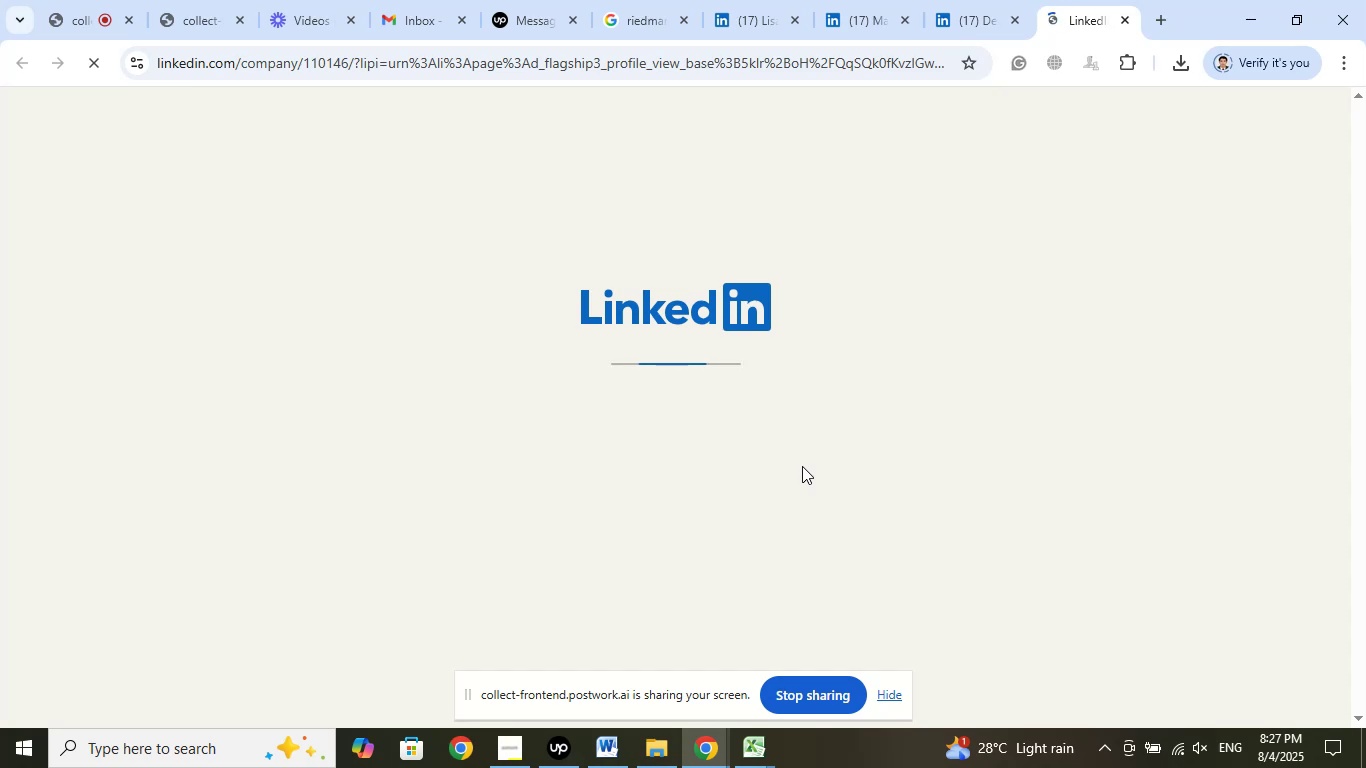 
wait(9.64)
 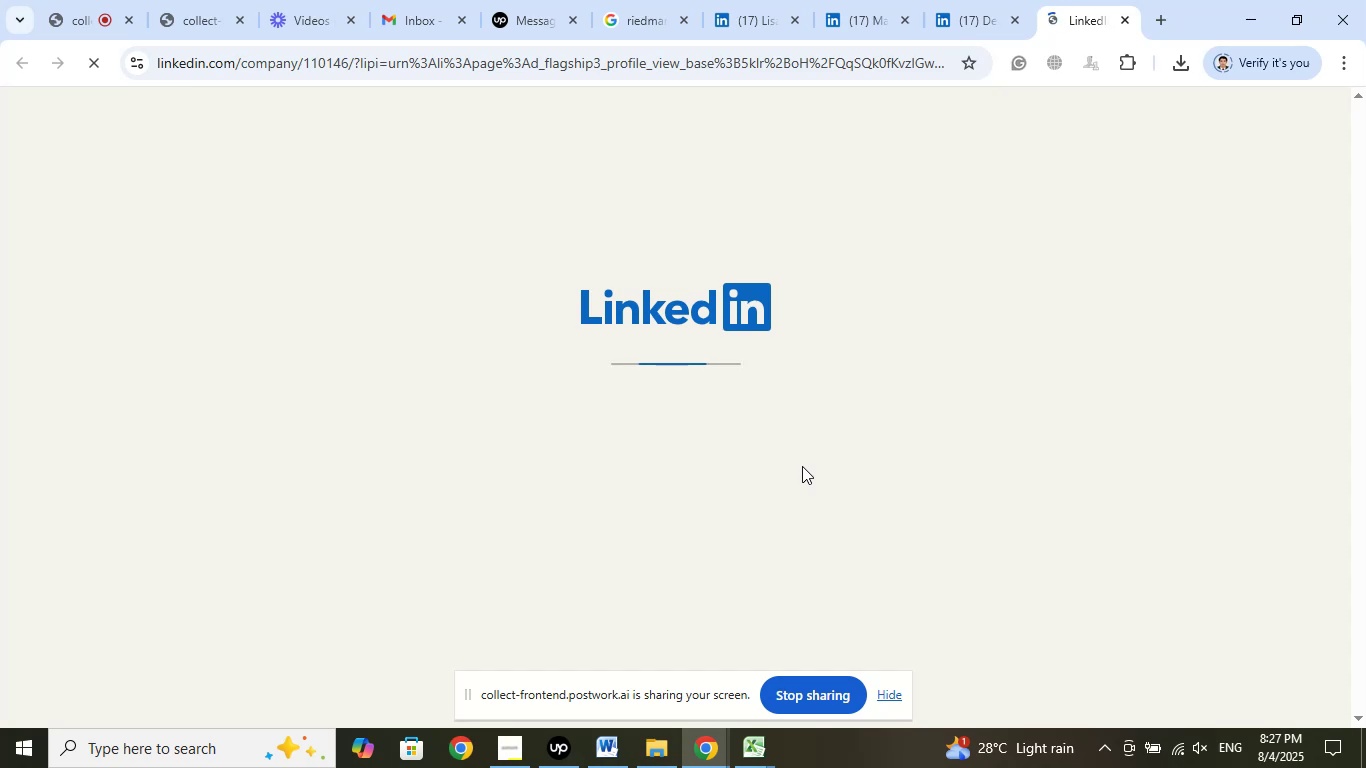 
mouse_move([913, 293])
 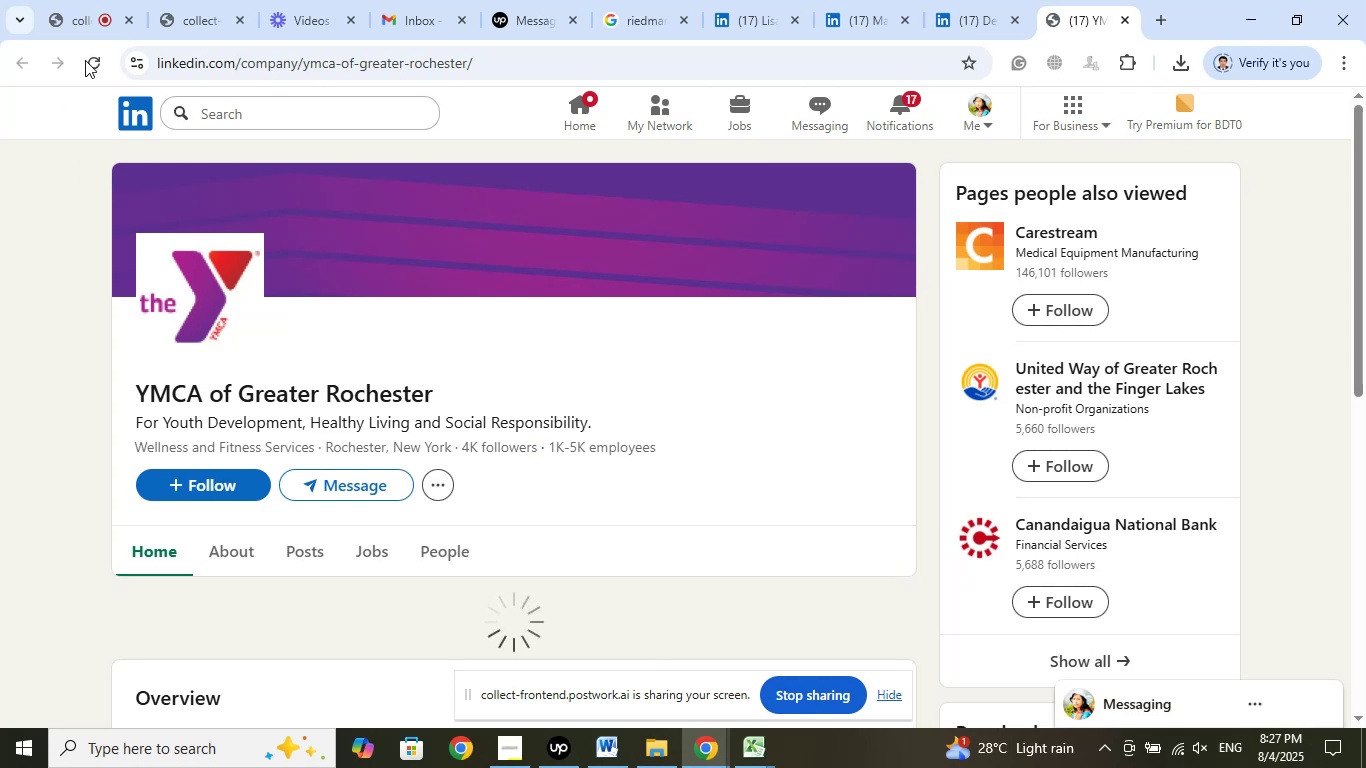 
left_click([80, 23])
 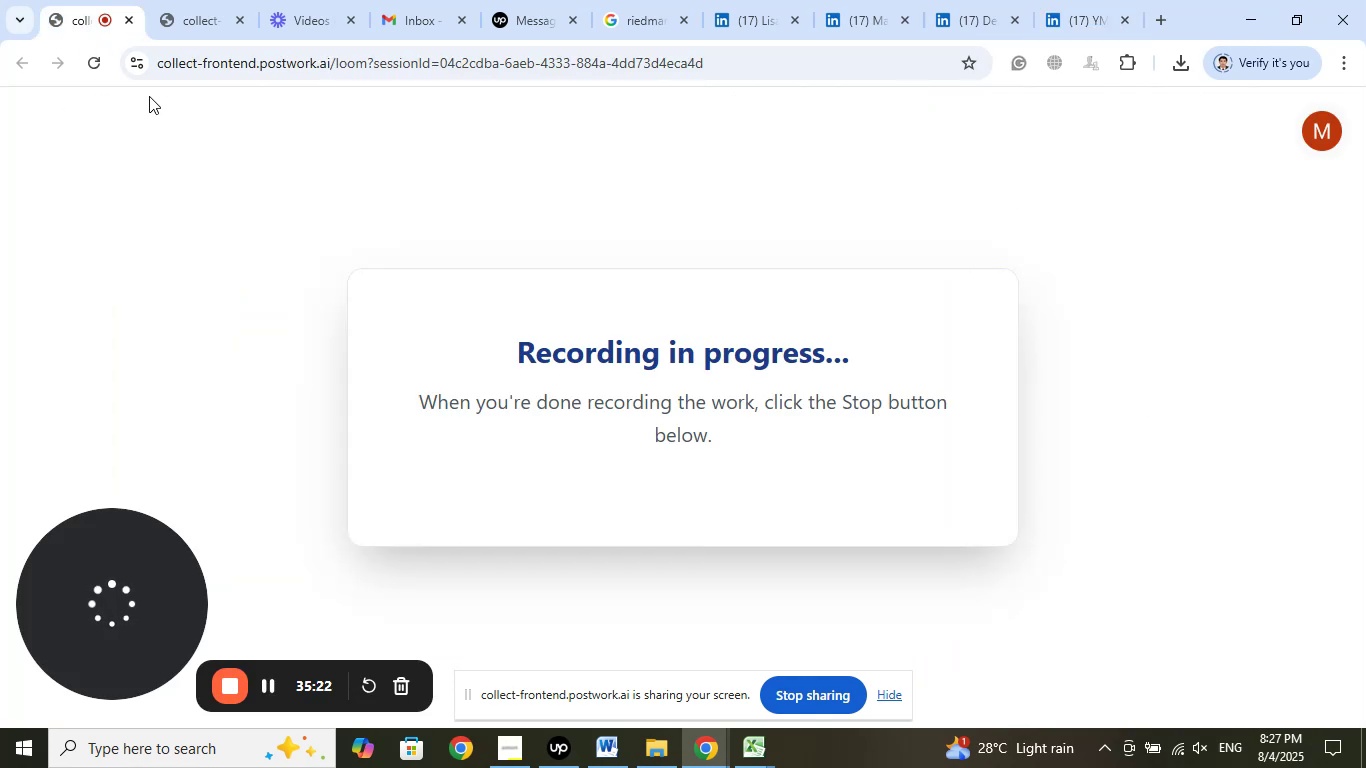 
left_click([193, 26])
 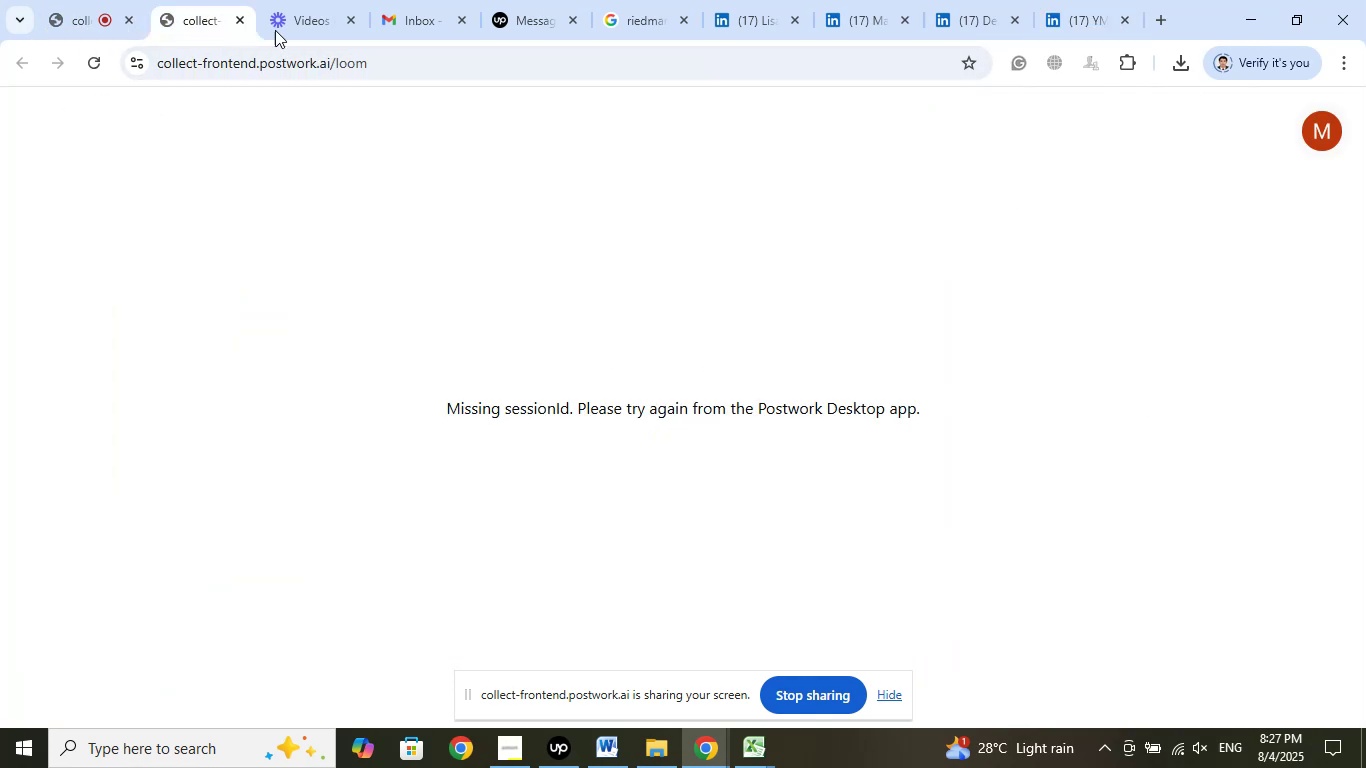 
left_click([314, 12])
 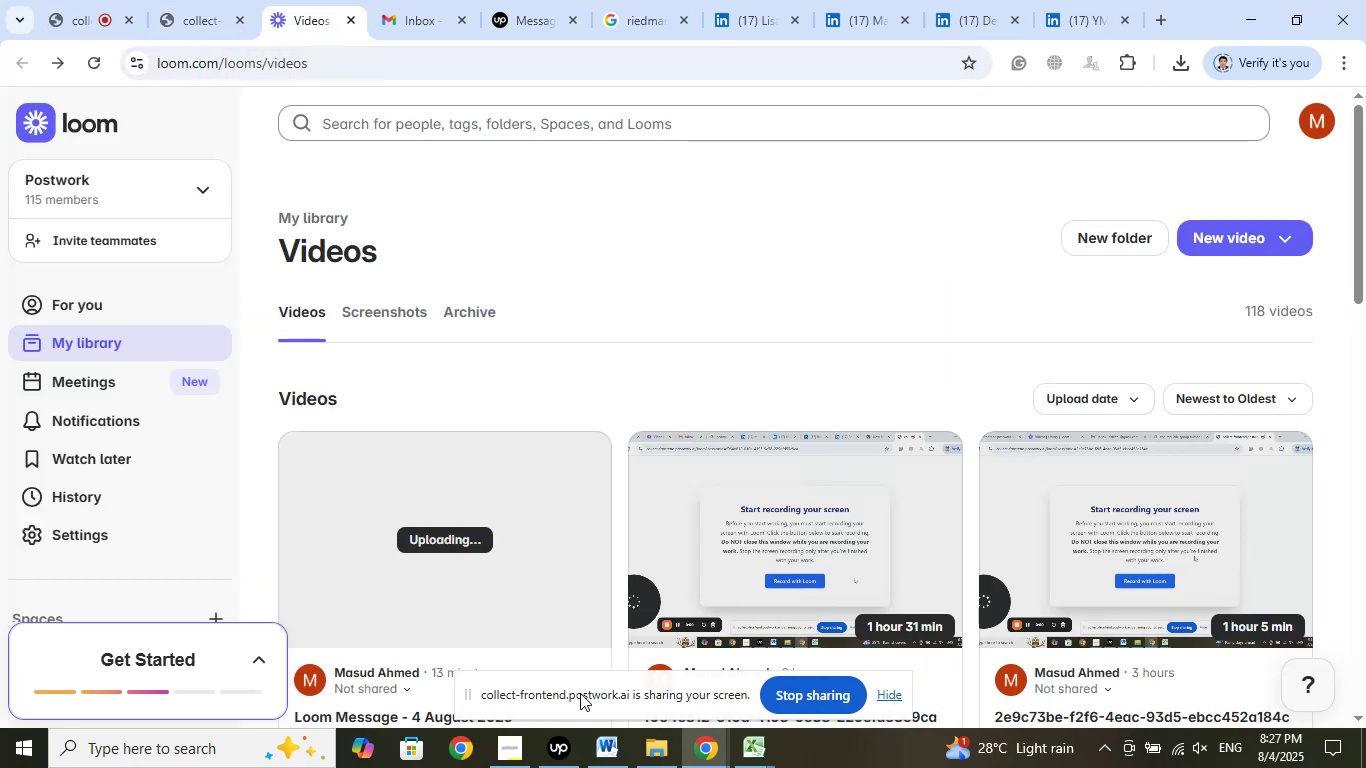 
left_click([522, 743])
 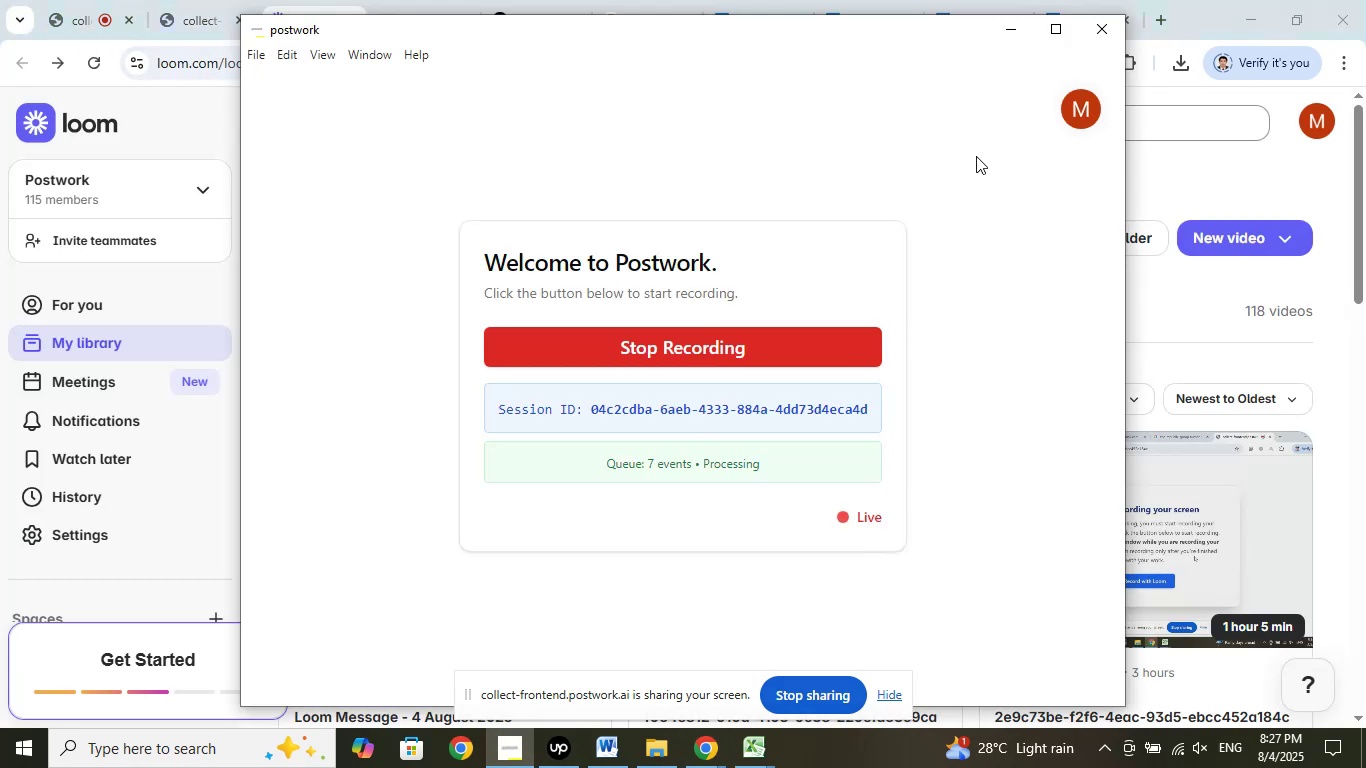 
left_click([1012, 32])
 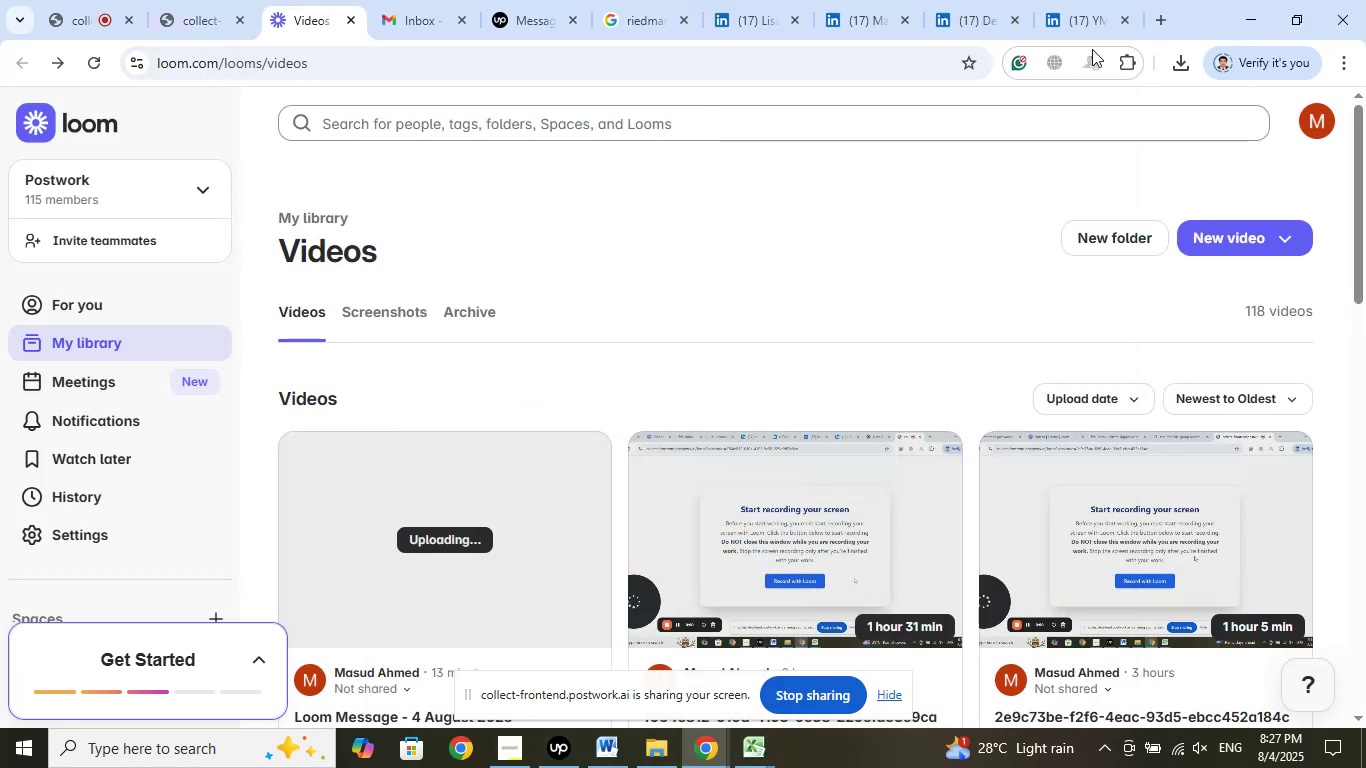 
left_click([1088, 13])
 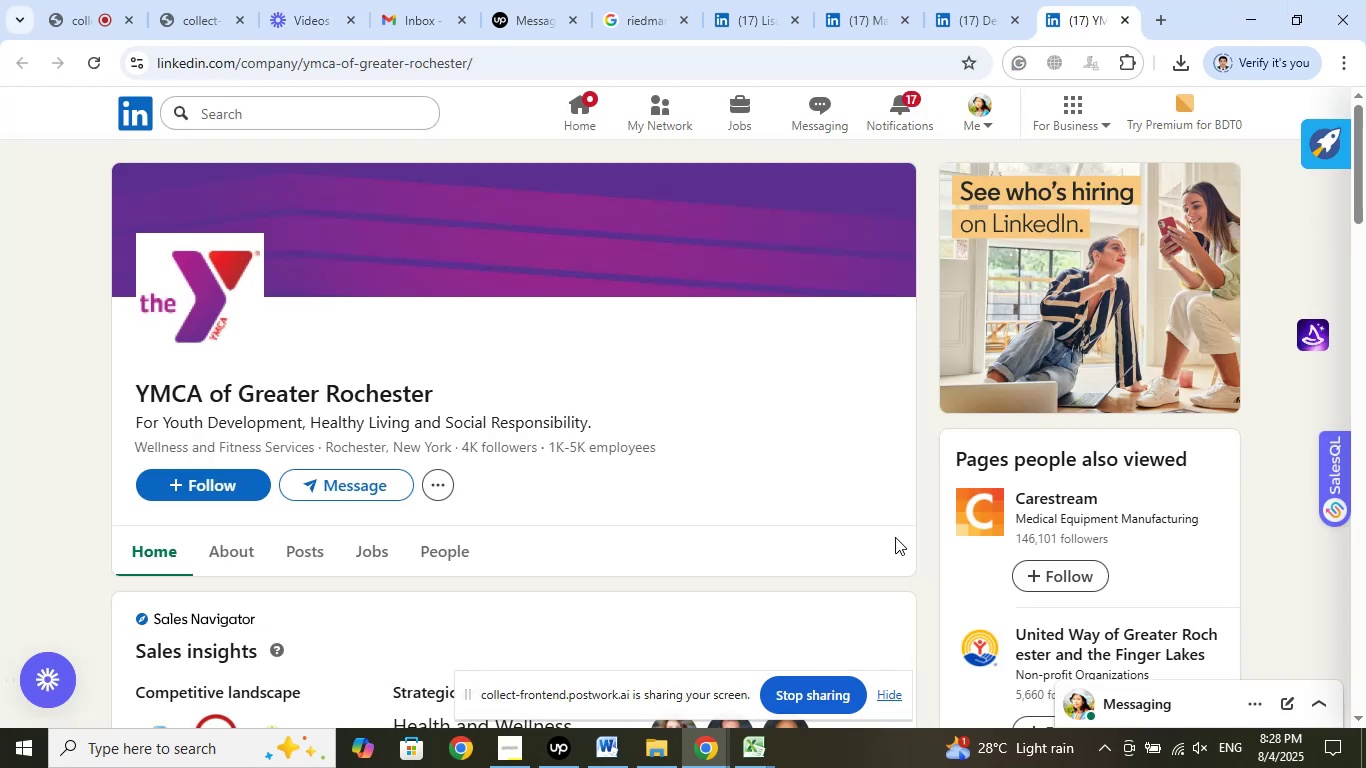 
wait(14.74)
 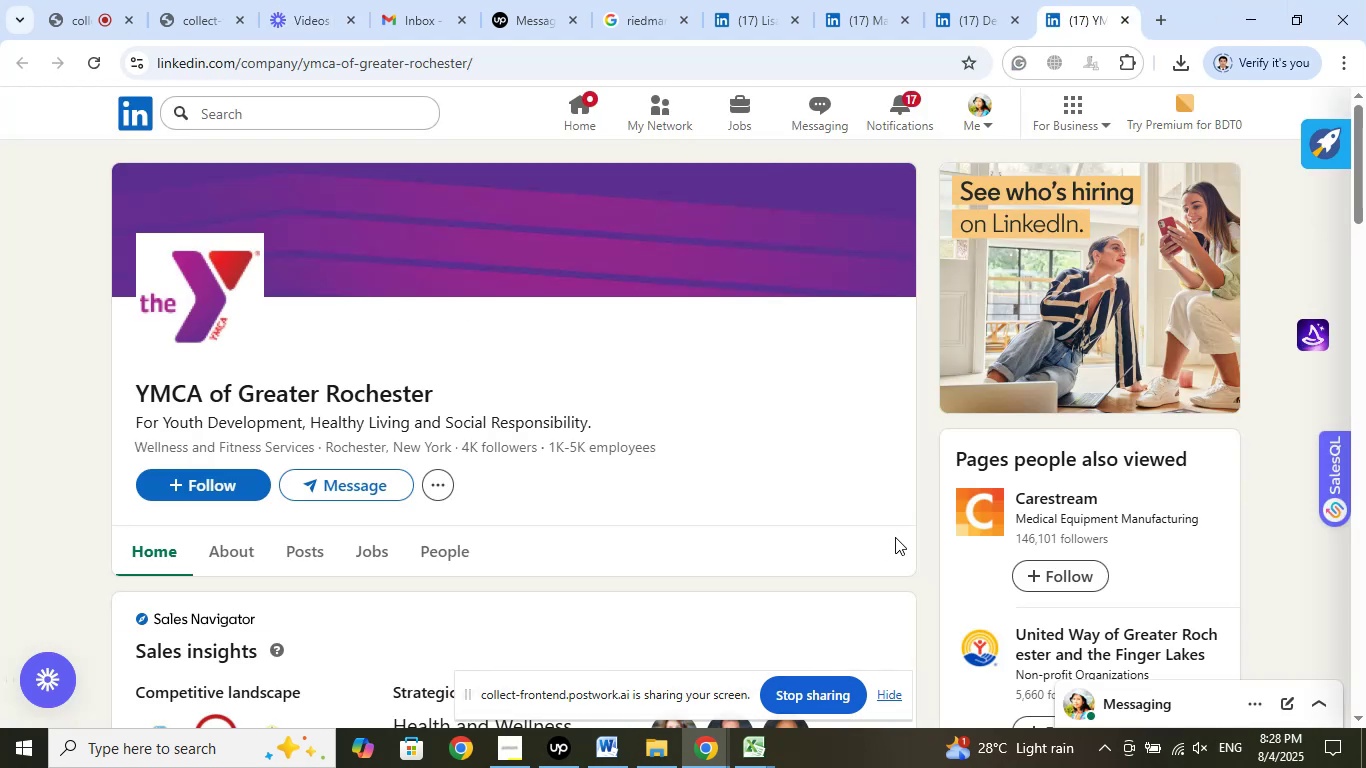 
left_click([984, 3])
 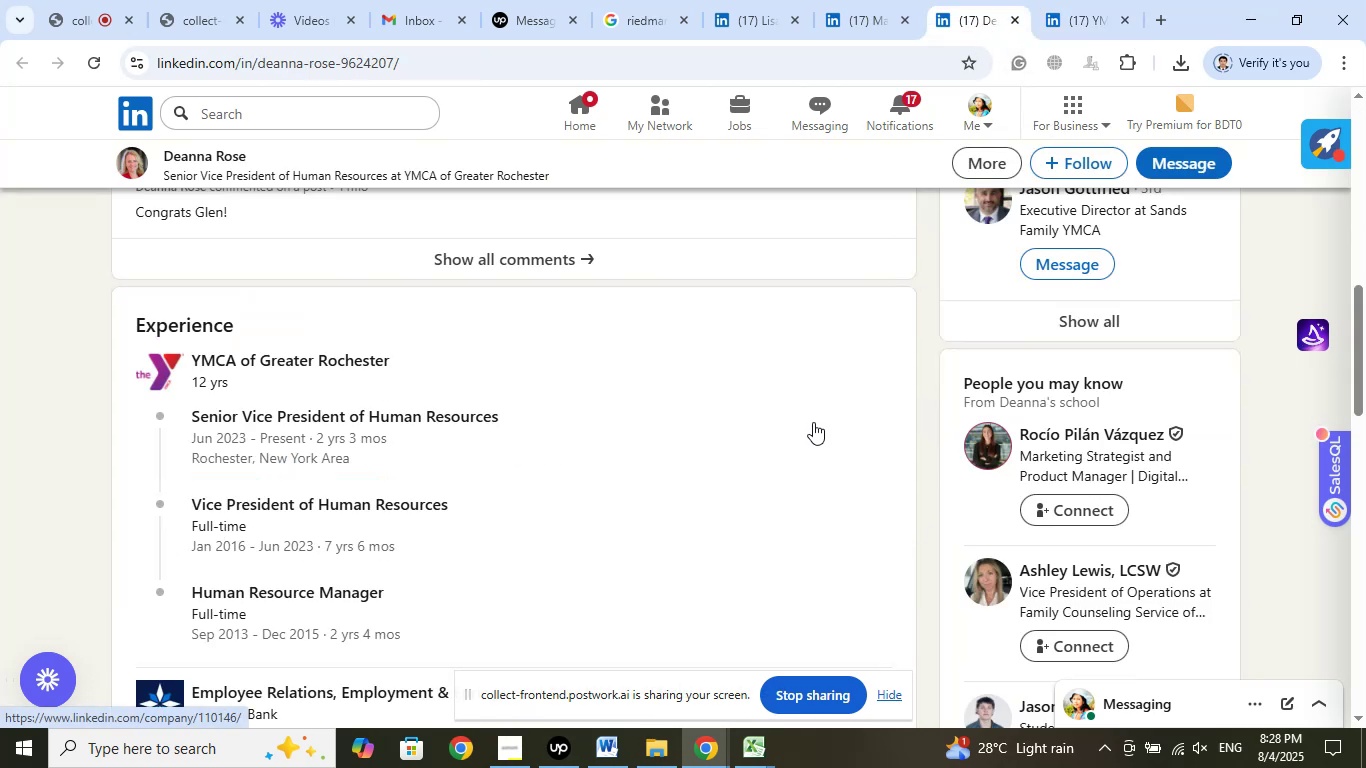 
wait(6.17)
 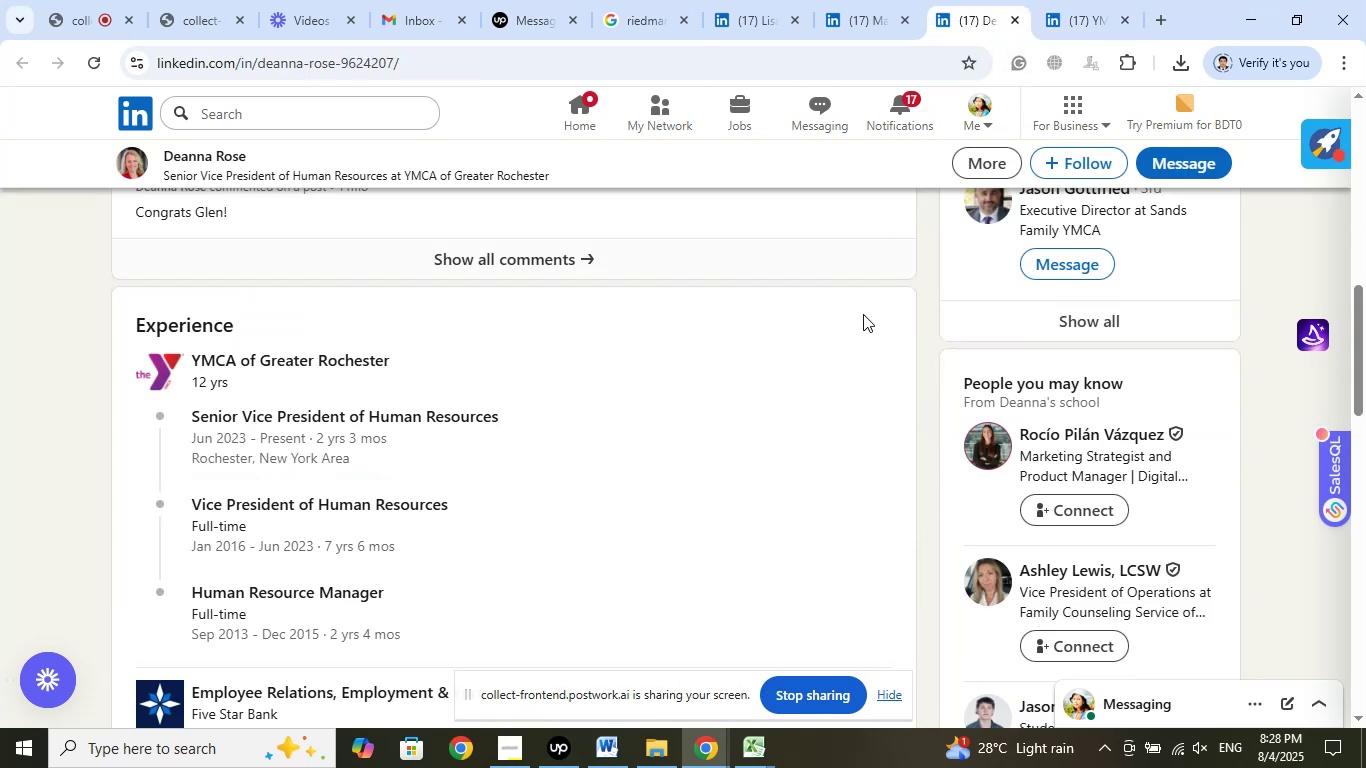 
scroll: coordinate [813, 422], scroll_direction: up, amount: 10.0
 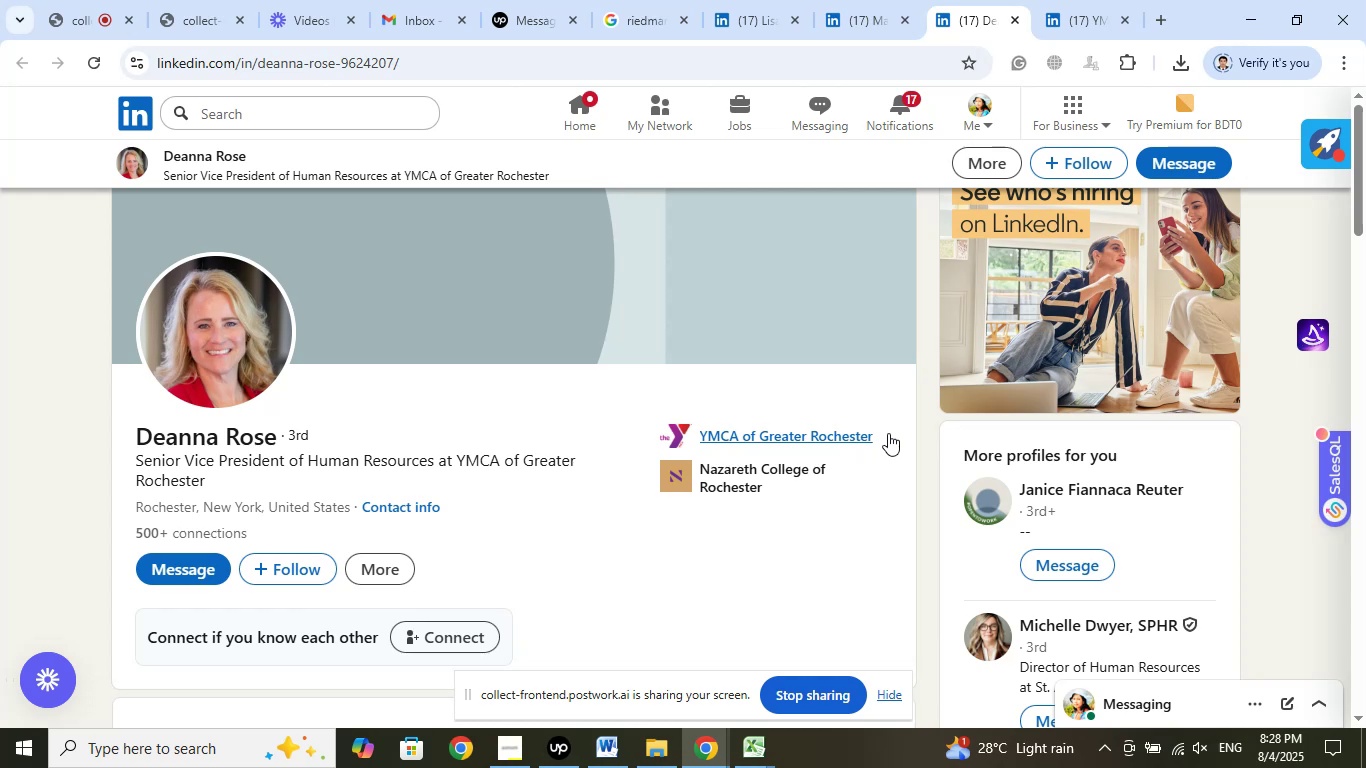 
wait(15.66)
 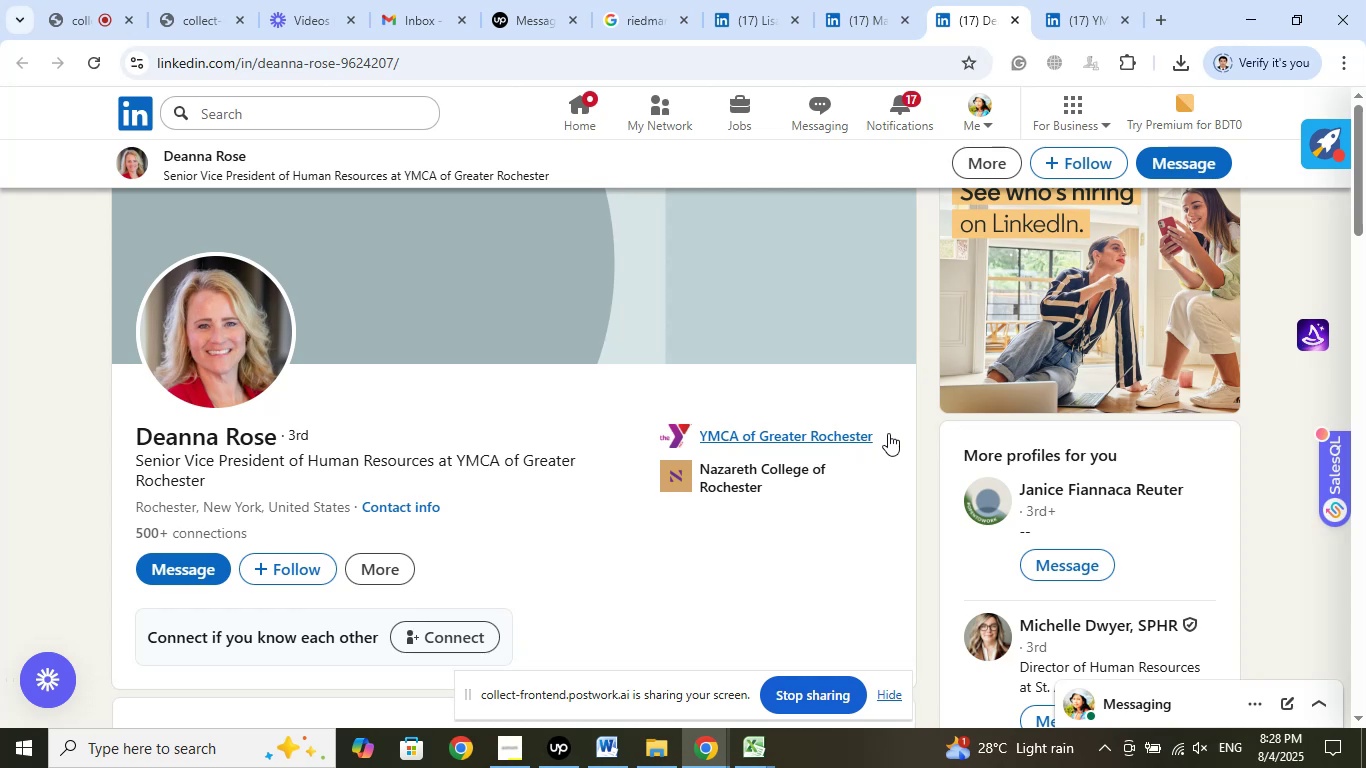 
left_click([1095, 20])
 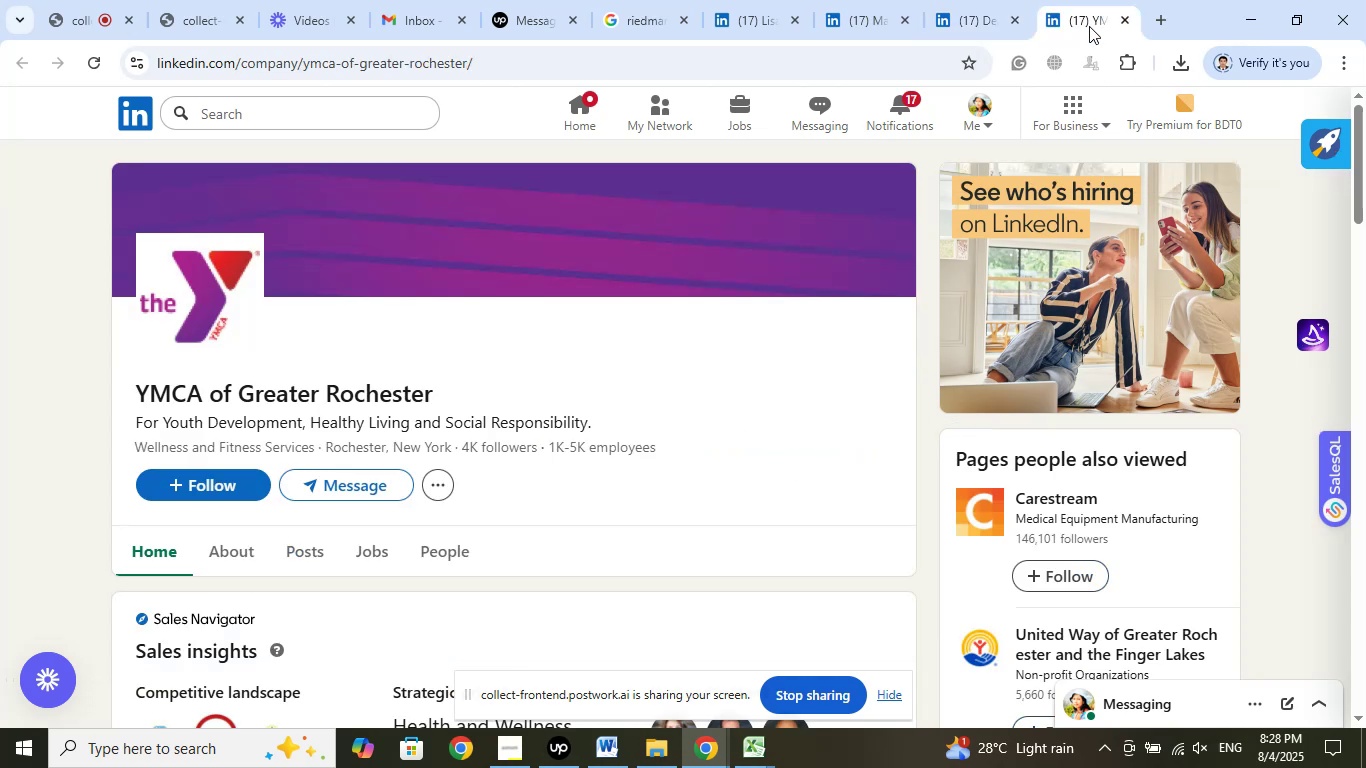 
left_click([1127, 20])
 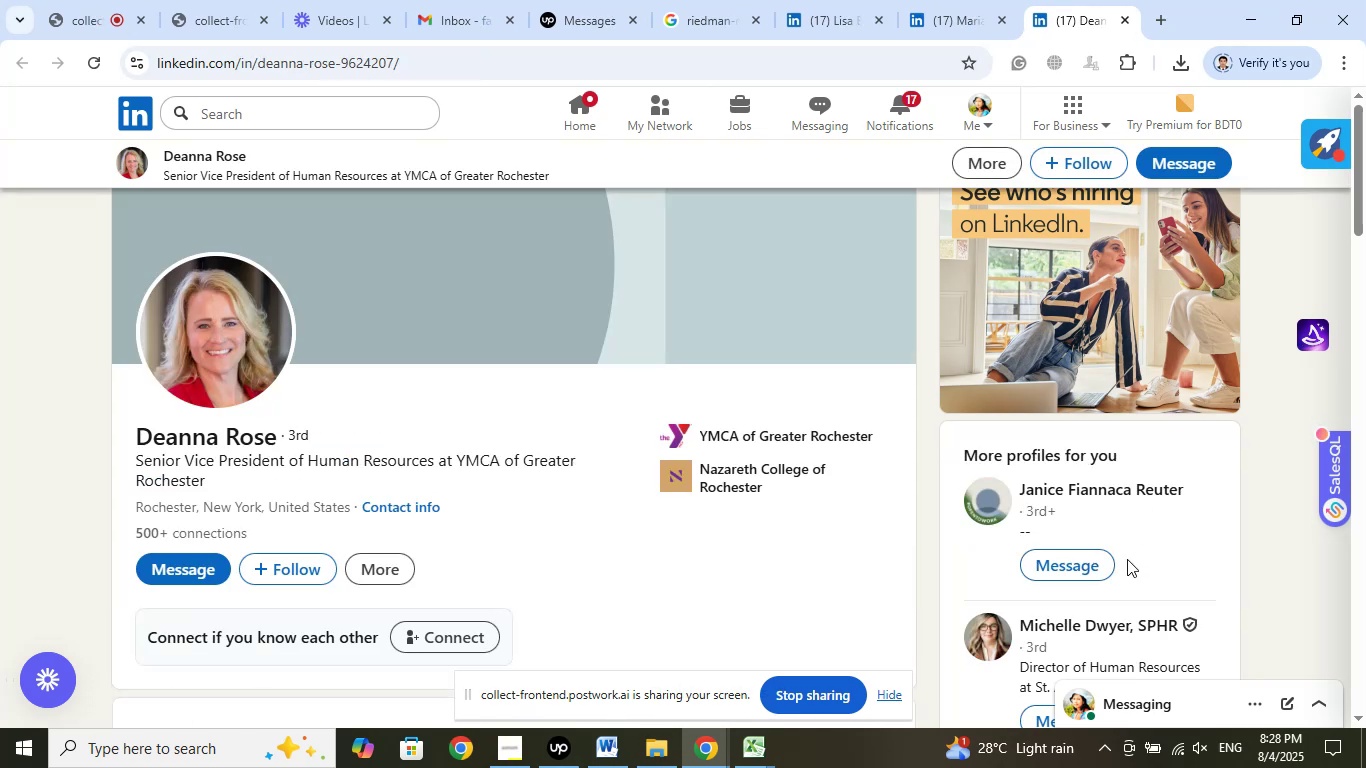 
scroll: coordinate [1167, 545], scroll_direction: down, amount: 6.0
 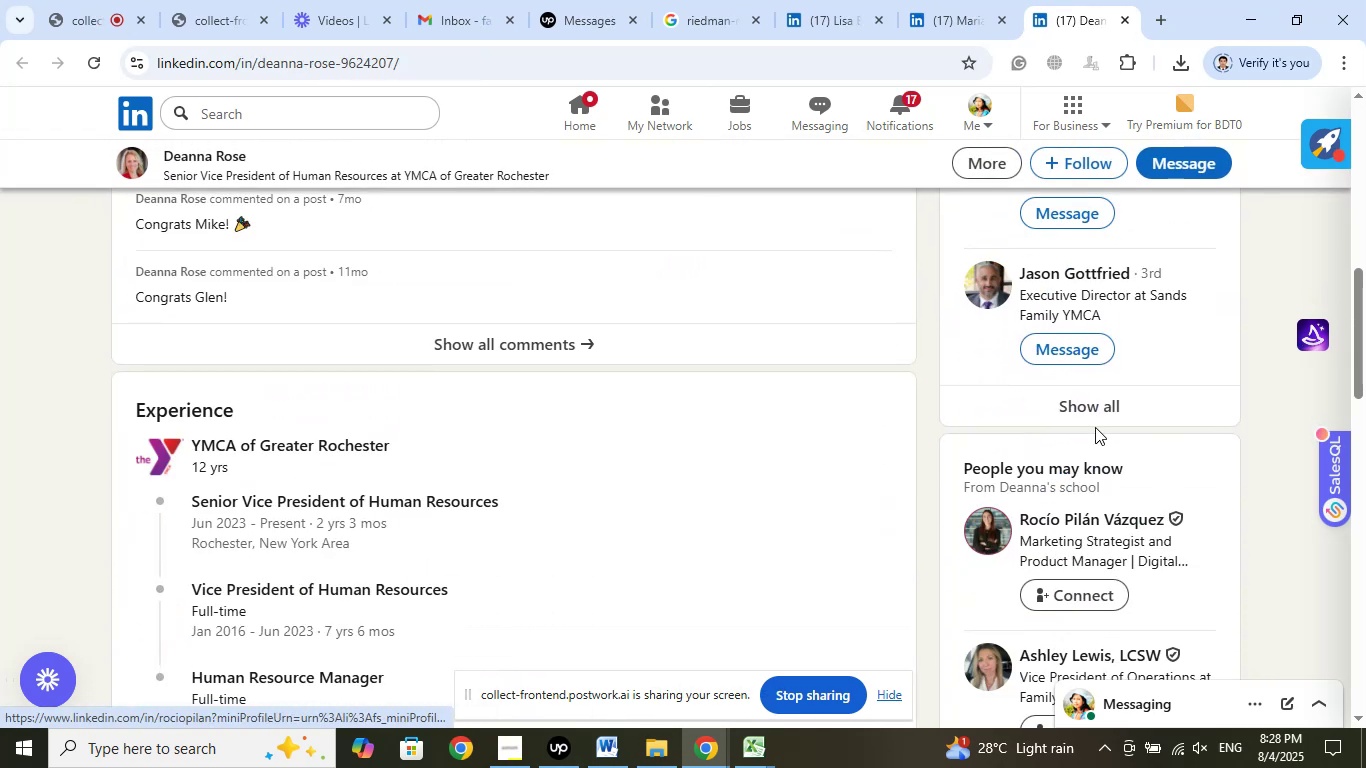 
left_click([1095, 412])
 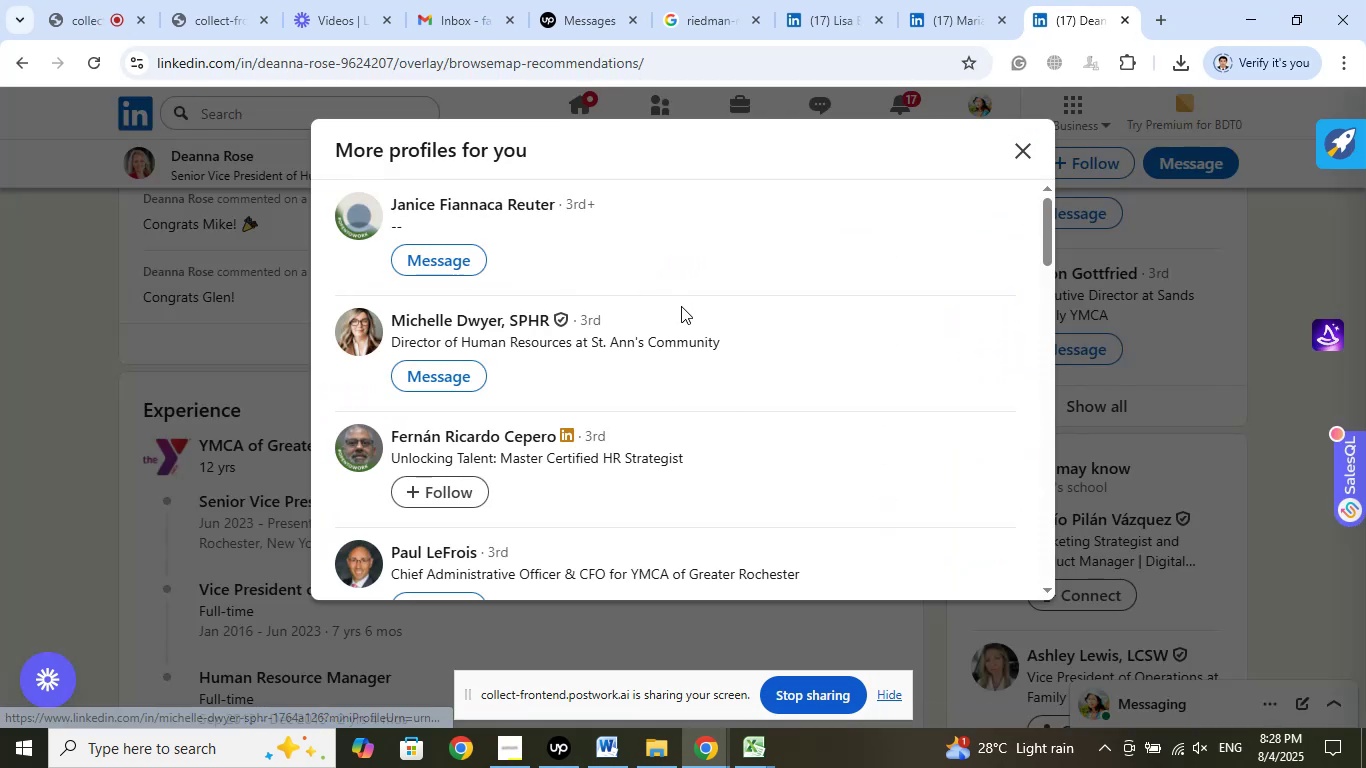 
wait(5.17)
 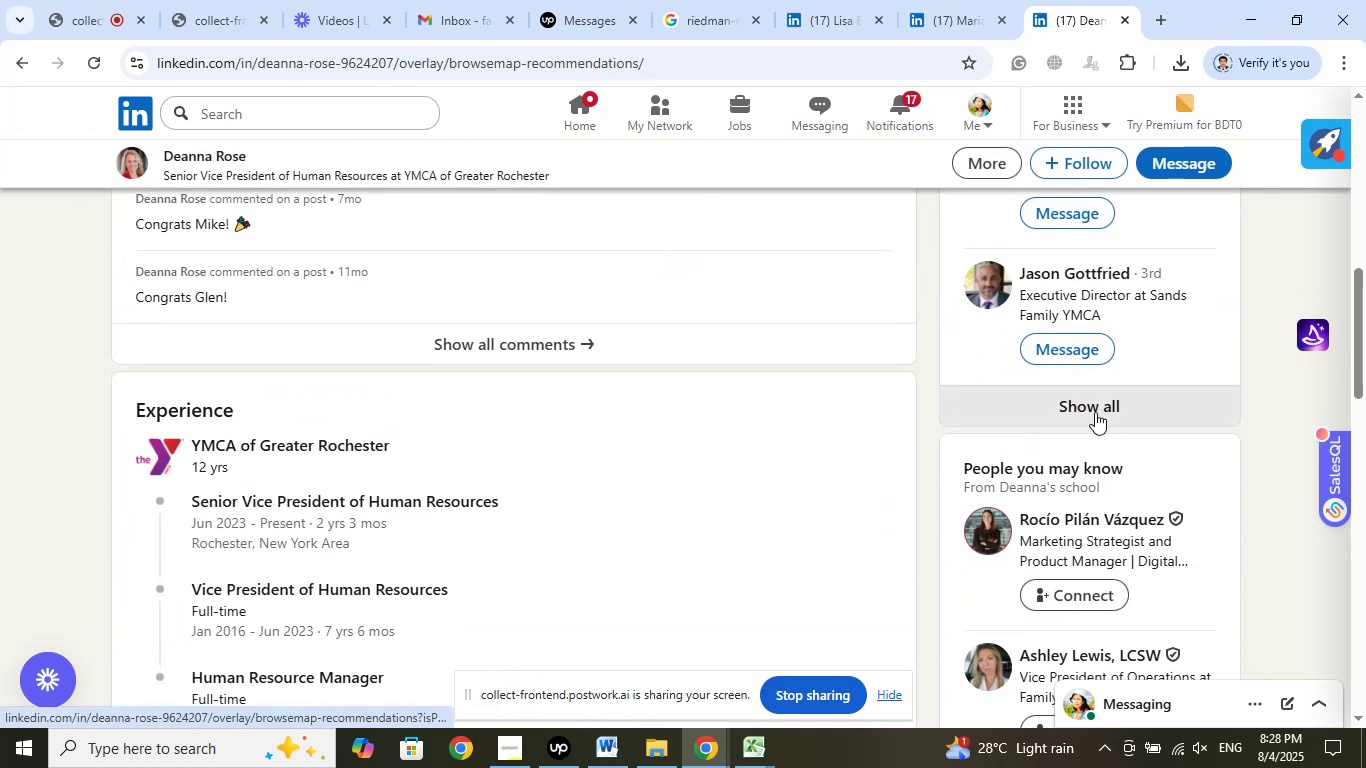 
right_click([463, 323])
 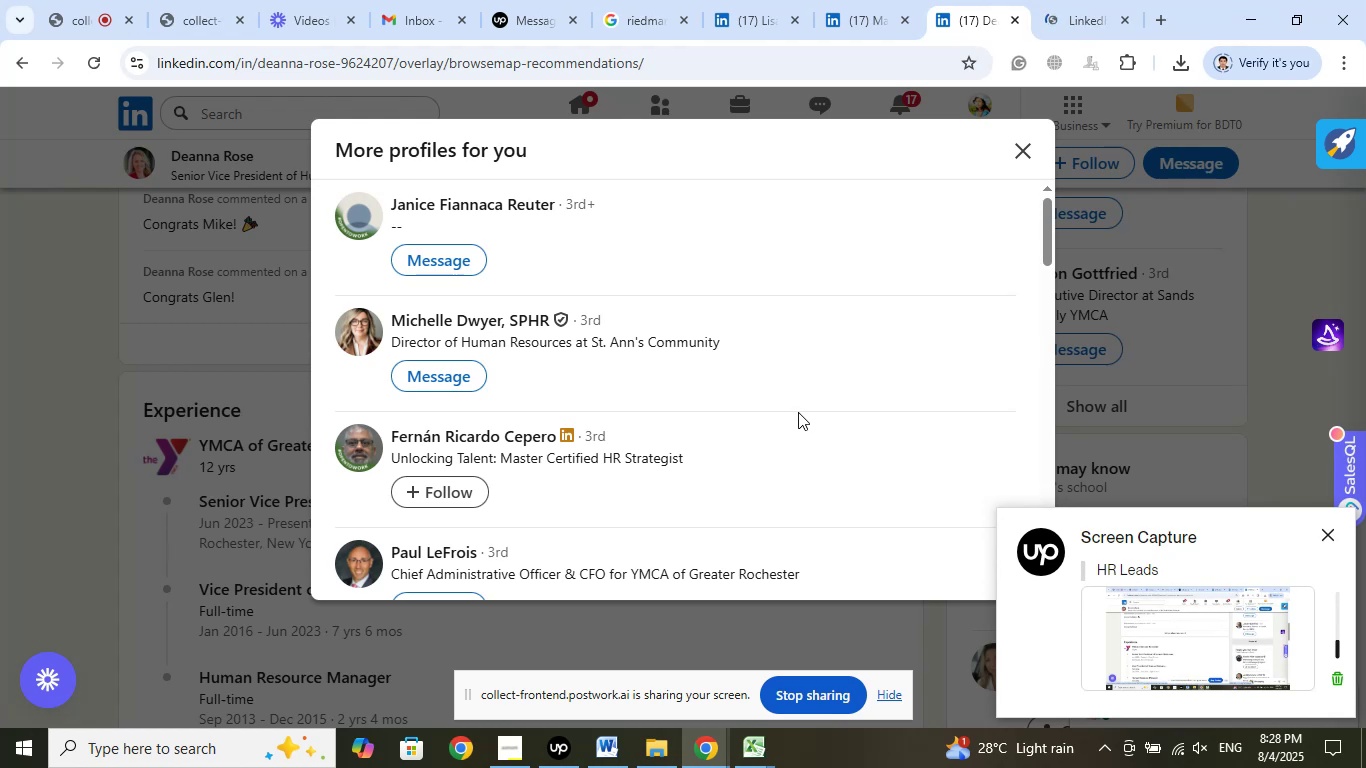 
scroll: coordinate [800, 406], scroll_direction: down, amount: 1.0
 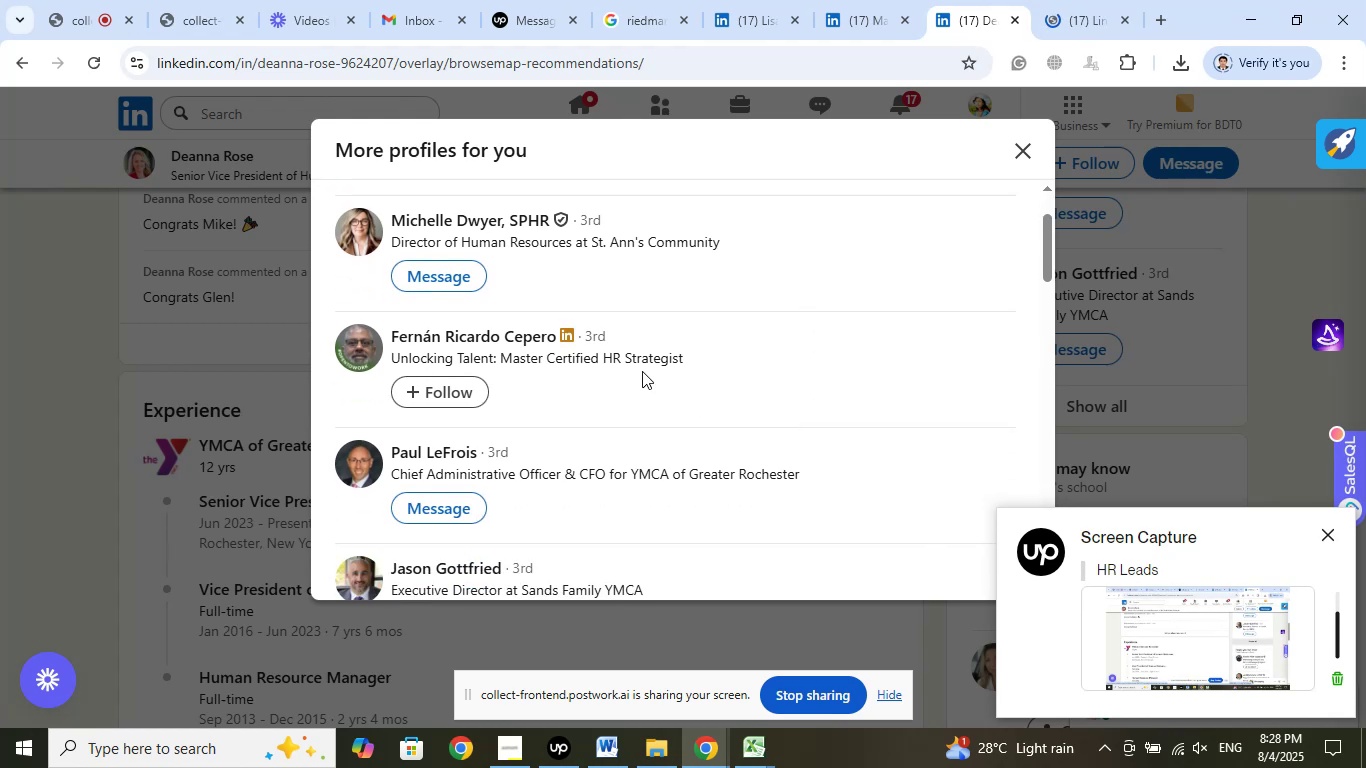 
right_click([498, 341])
 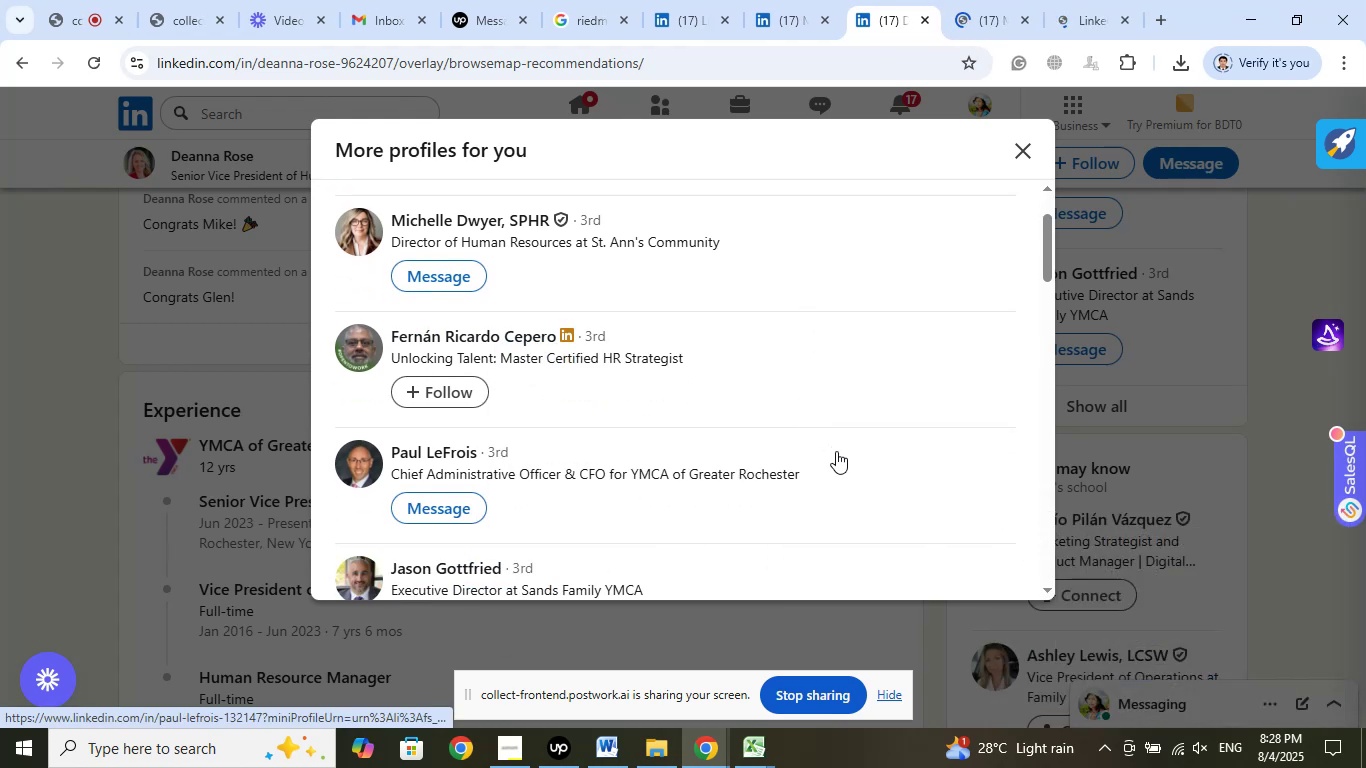 
left_click_drag(start_coordinate=[977, 17], to_coordinate=[1072, 17])
 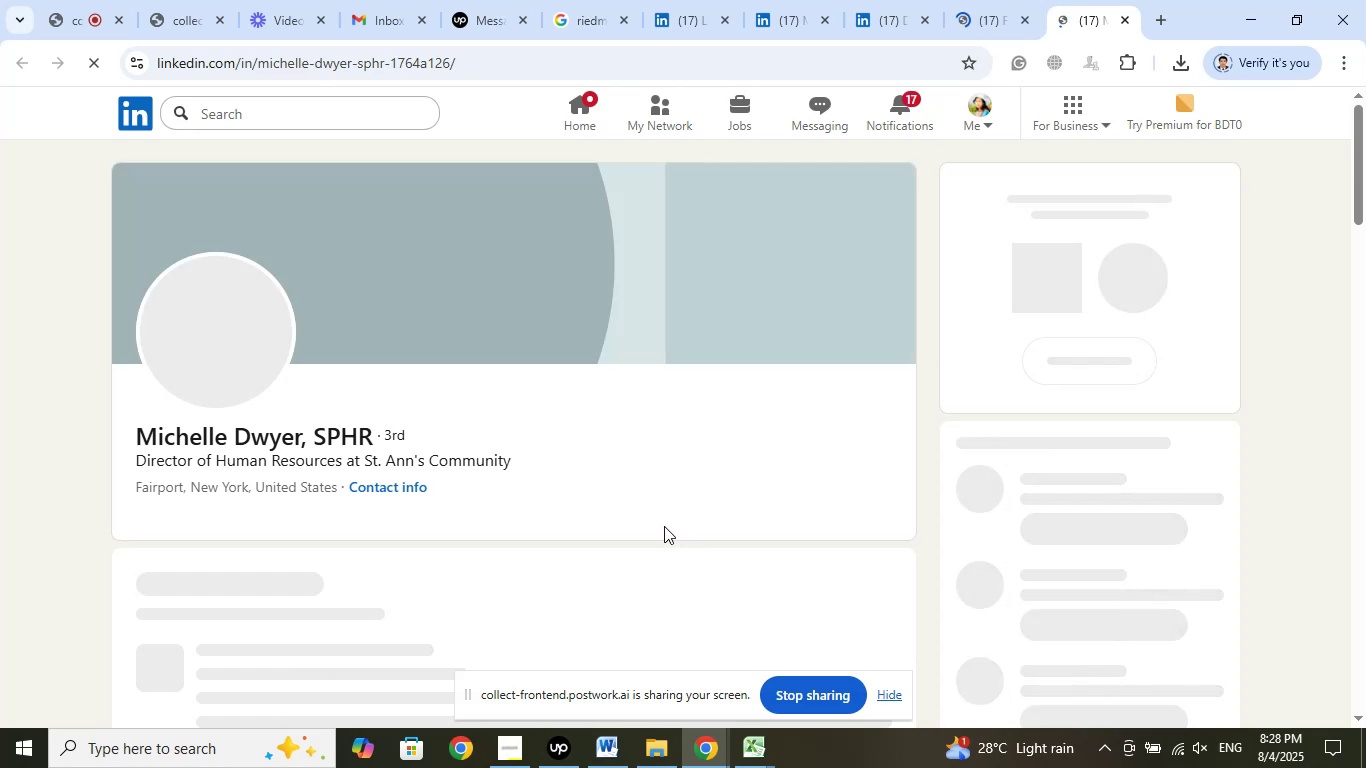 
wait(11.02)
 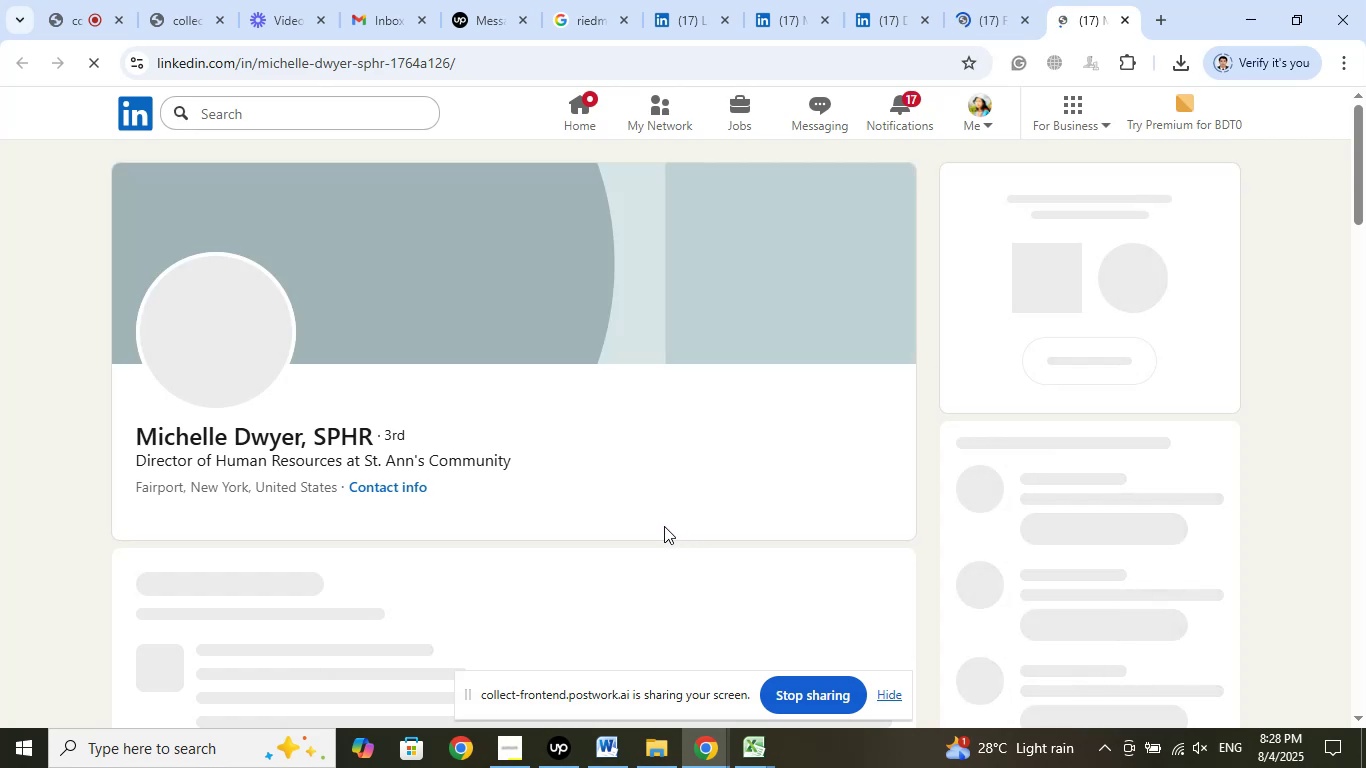 
left_click([754, 440])
 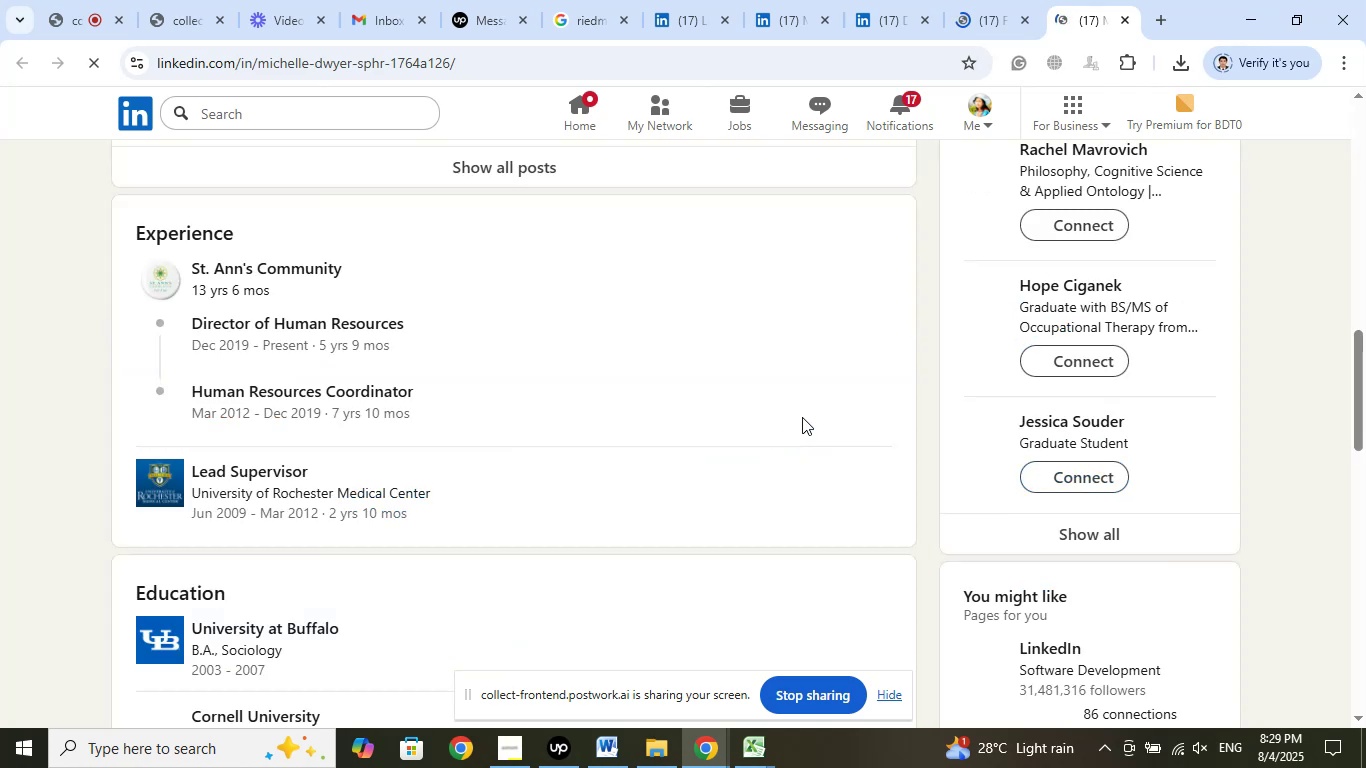 
scroll: coordinate [625, 492], scroll_direction: up, amount: 1.0
 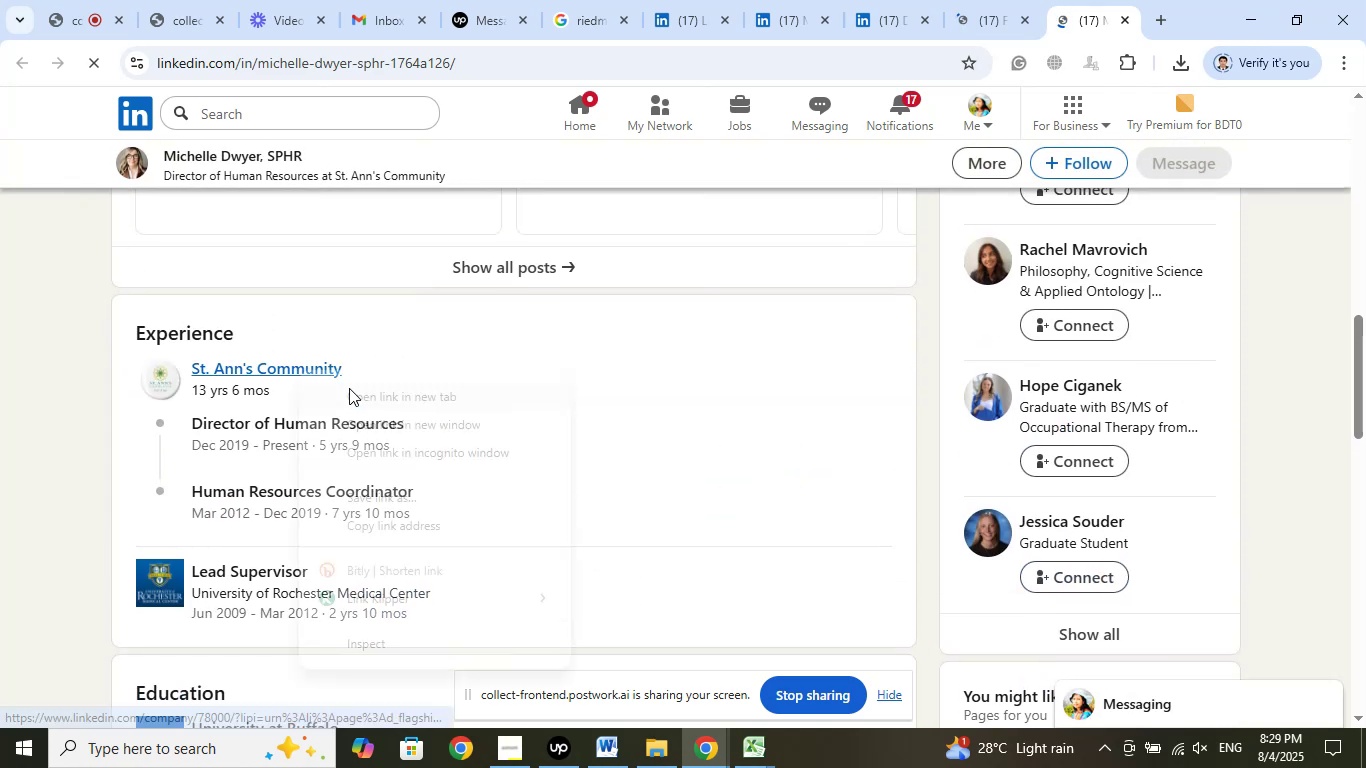 
left_click([391, 402])
 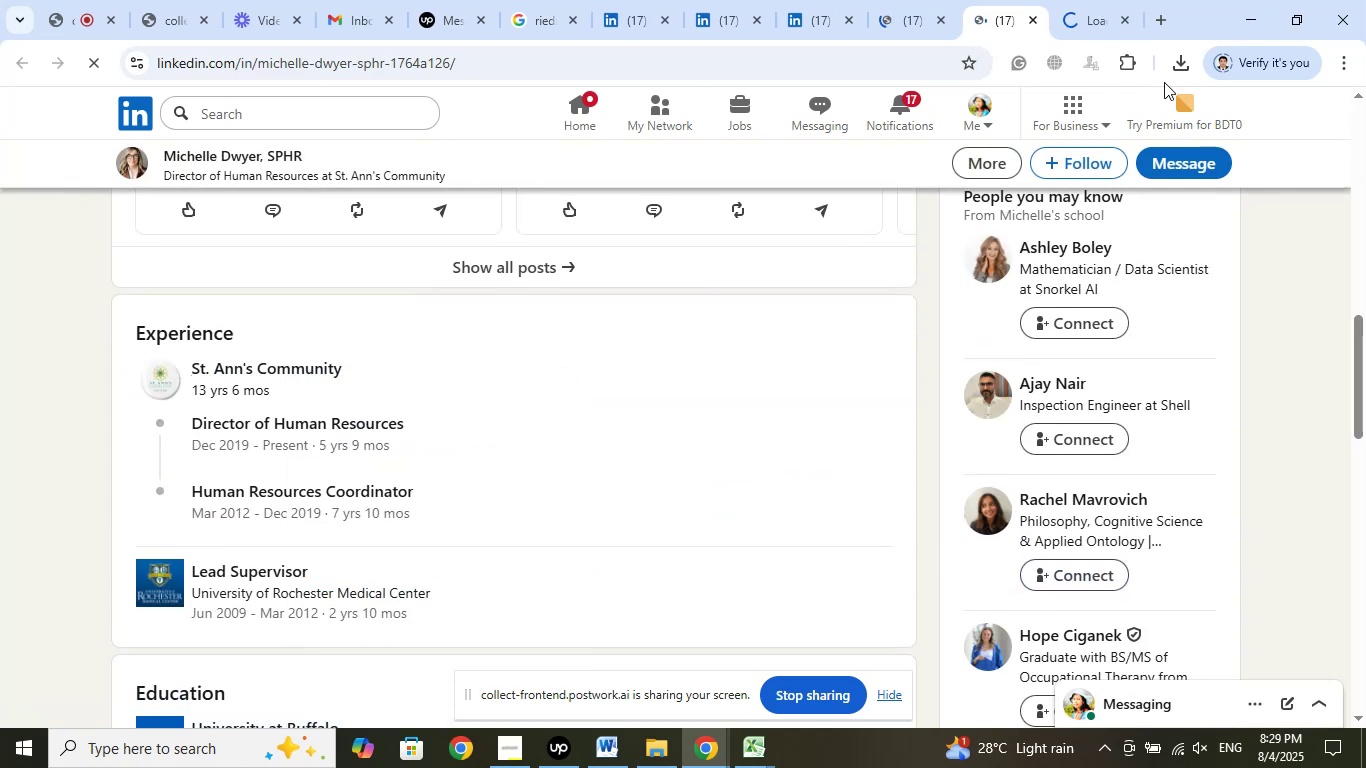 
left_click([1082, 21])
 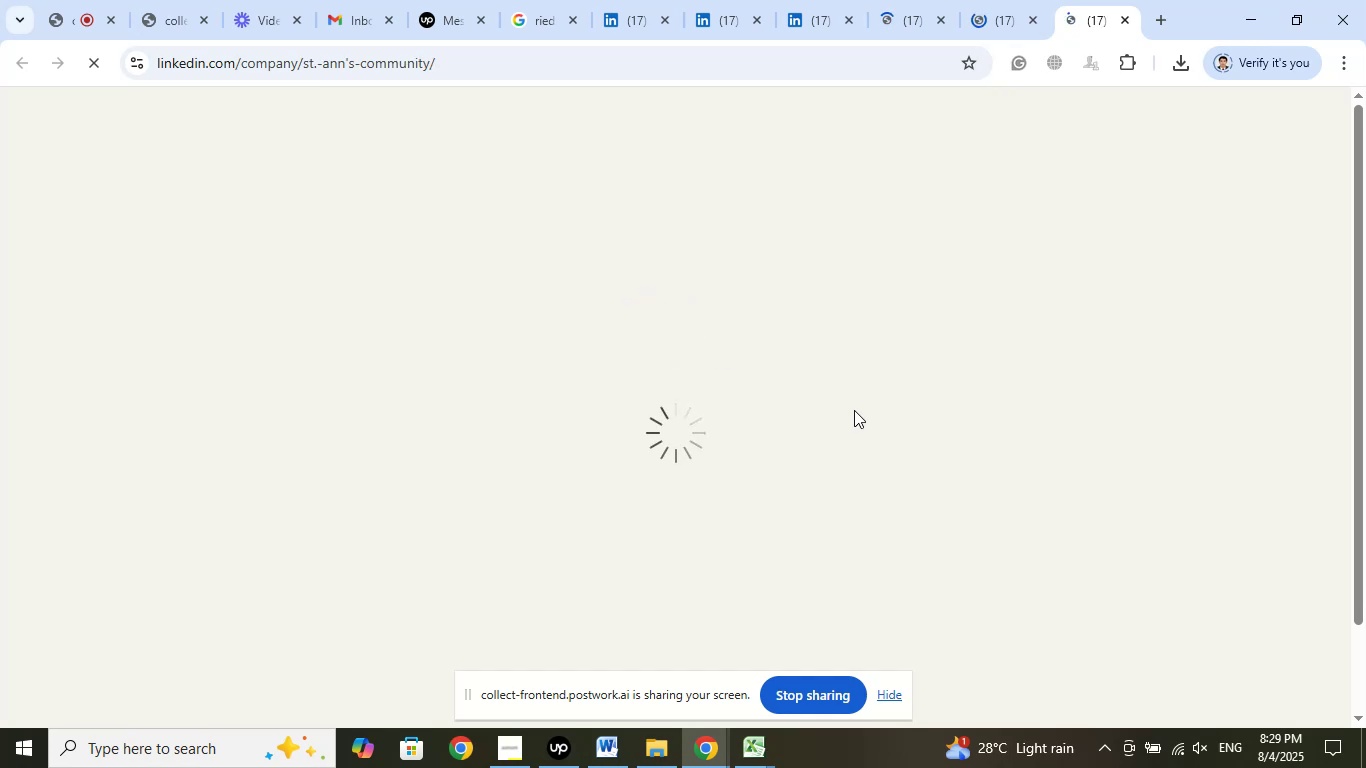 
wait(7.66)
 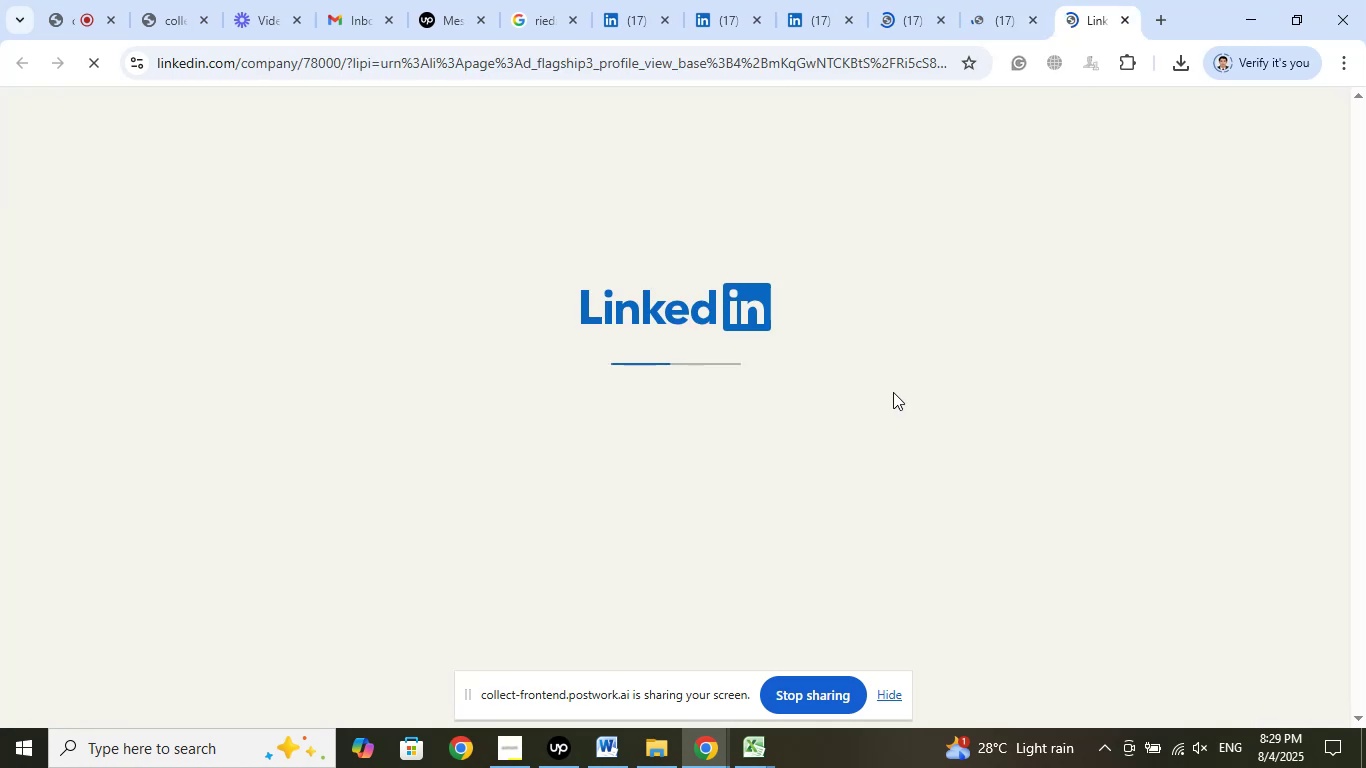 
mouse_move([1098, 48])
 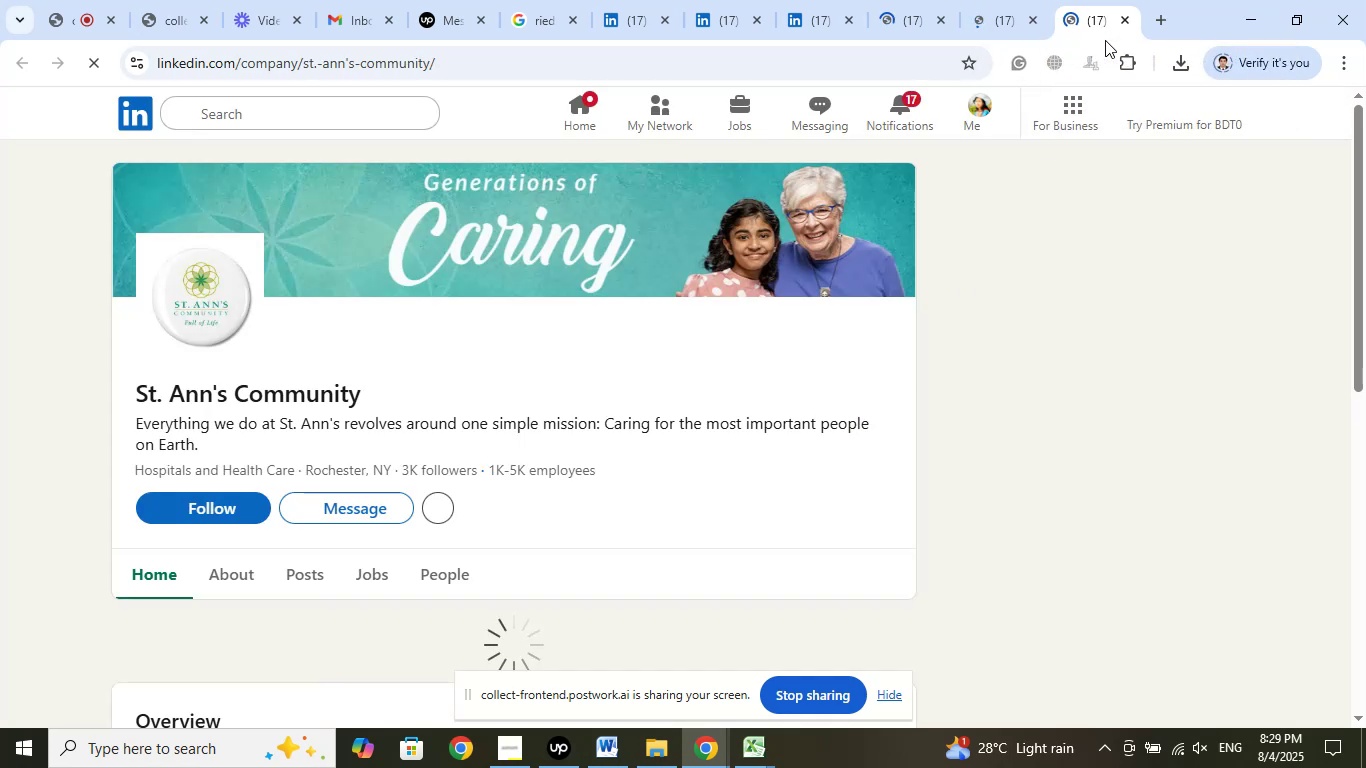 
mouse_move([1012, 335])
 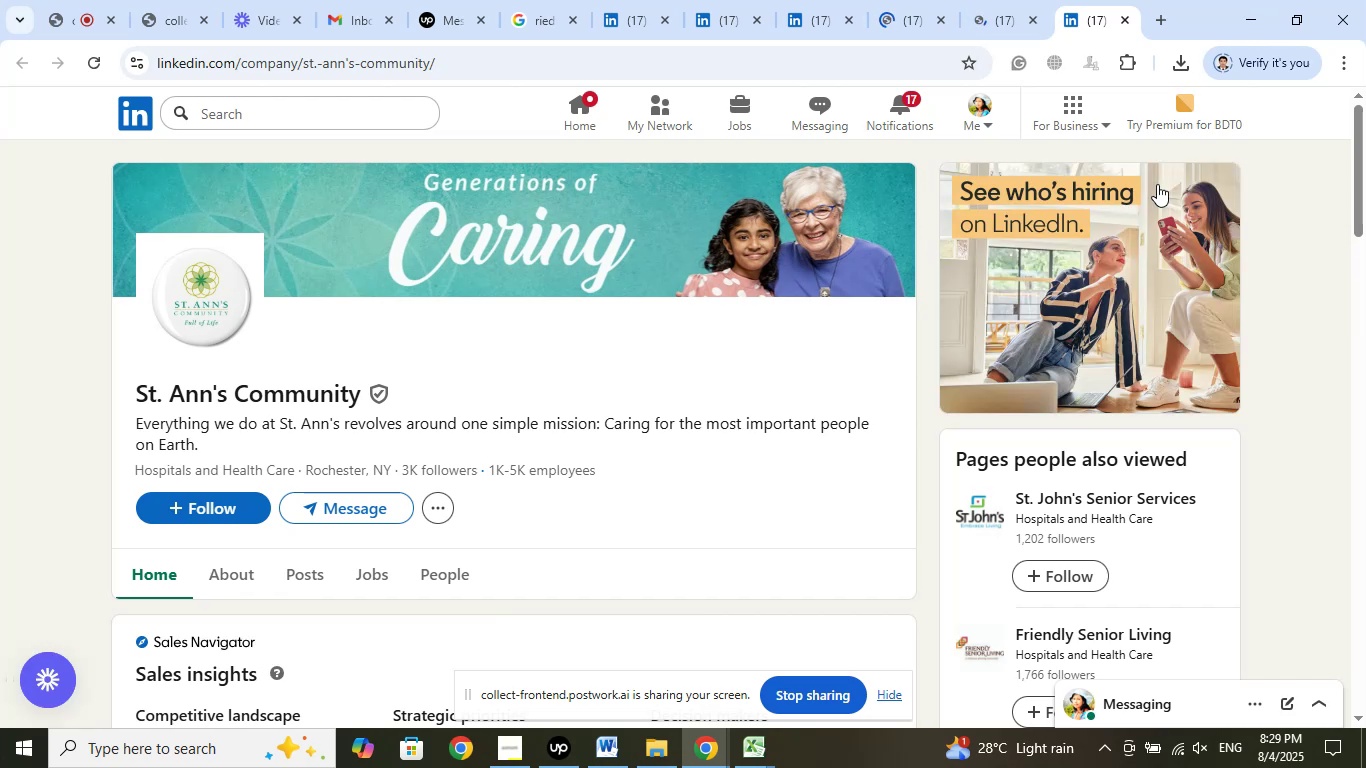 
left_click([1129, 19])
 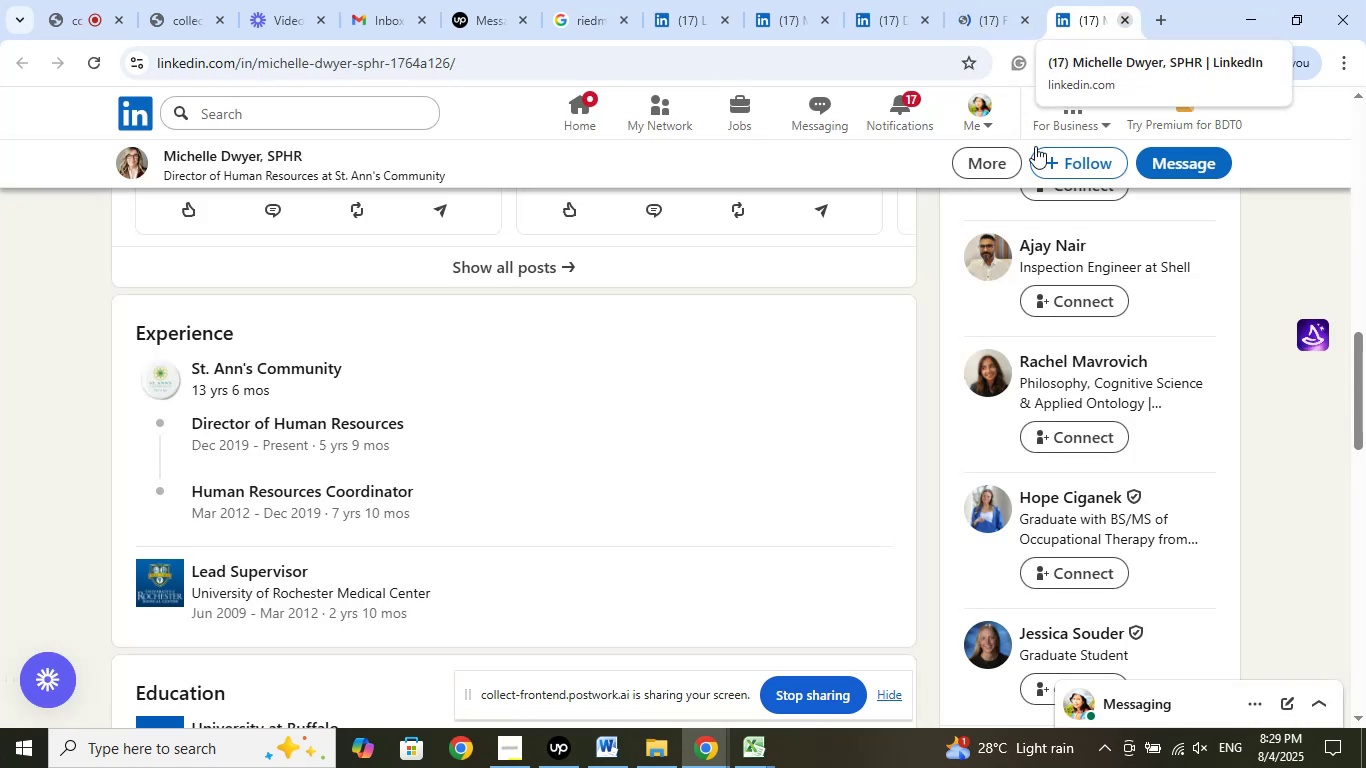 
scroll: coordinate [803, 465], scroll_direction: up, amount: 15.0
 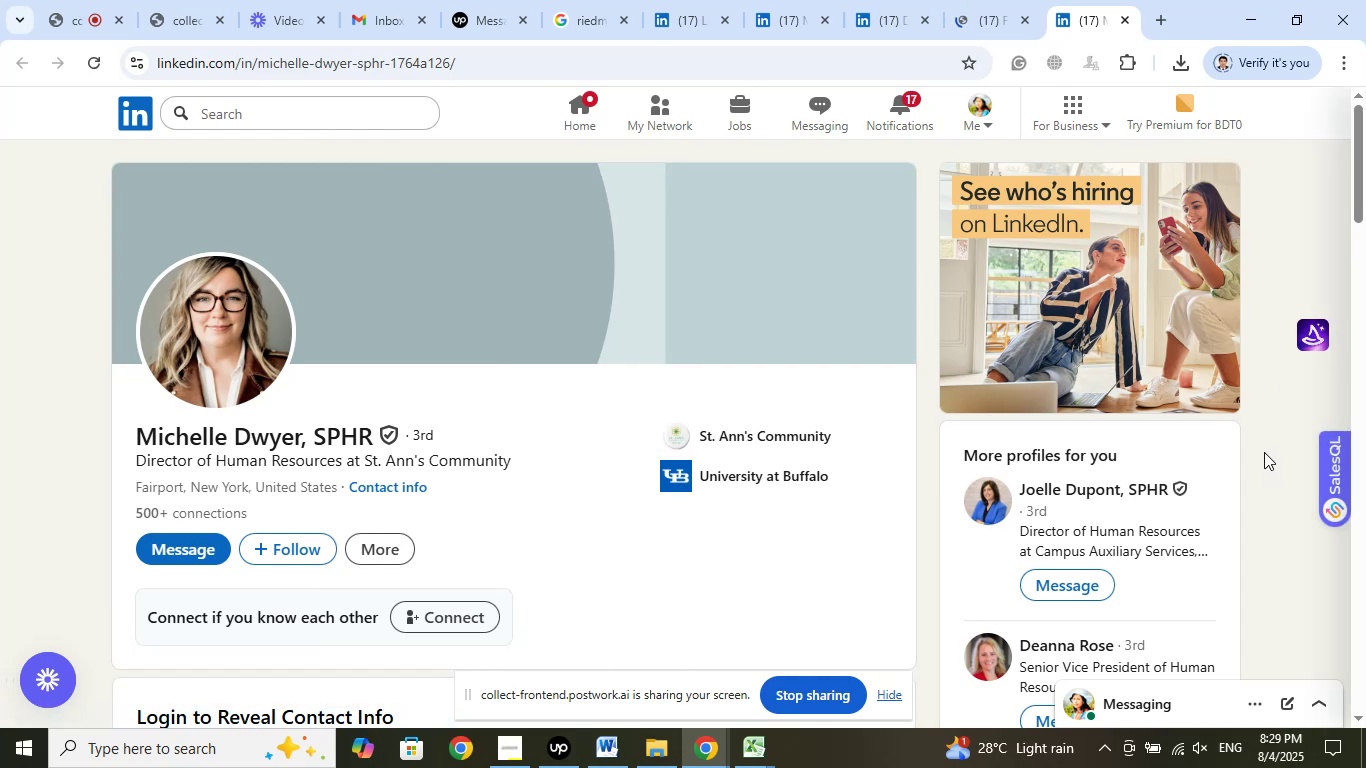 
scroll: coordinate [1242, 423], scroll_direction: down, amount: 1.0
 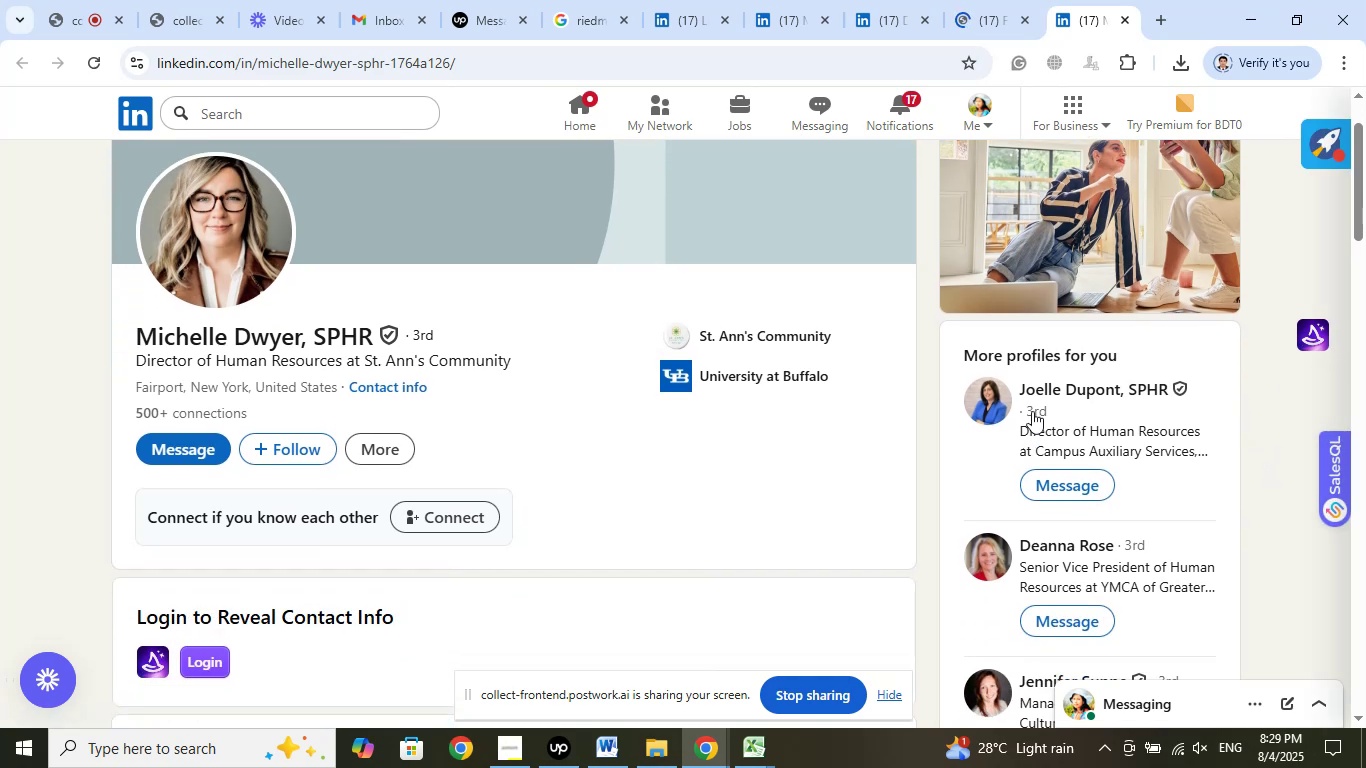 
right_click([1040, 393])
 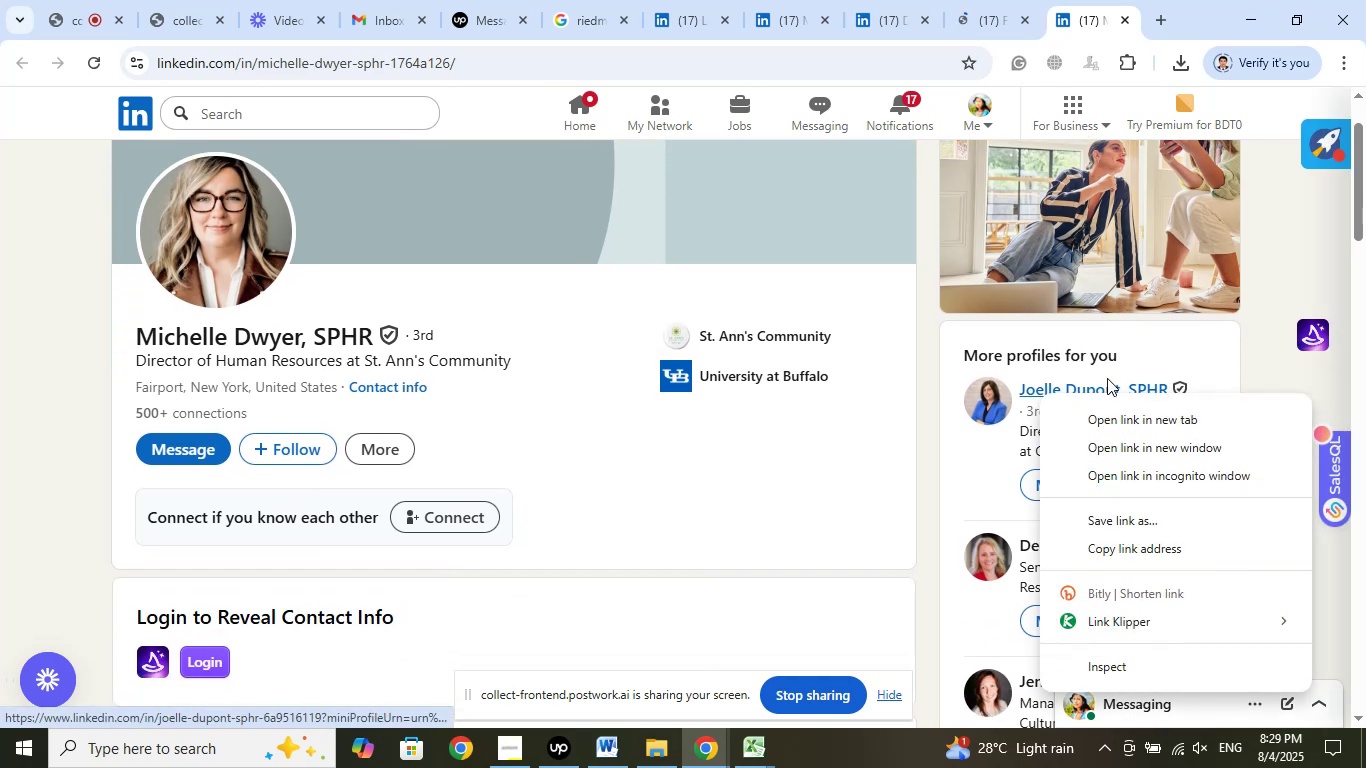 
left_click([1116, 421])
 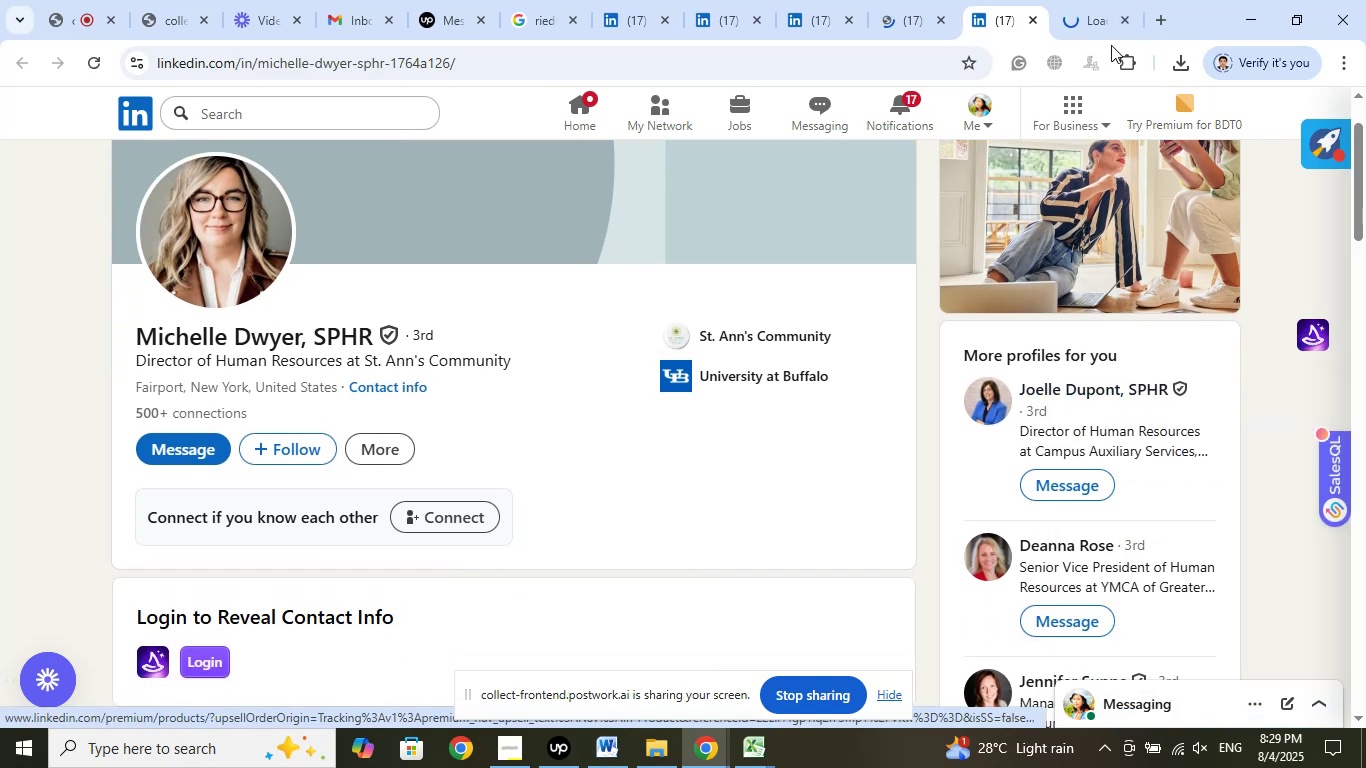 
left_click([1106, 22])
 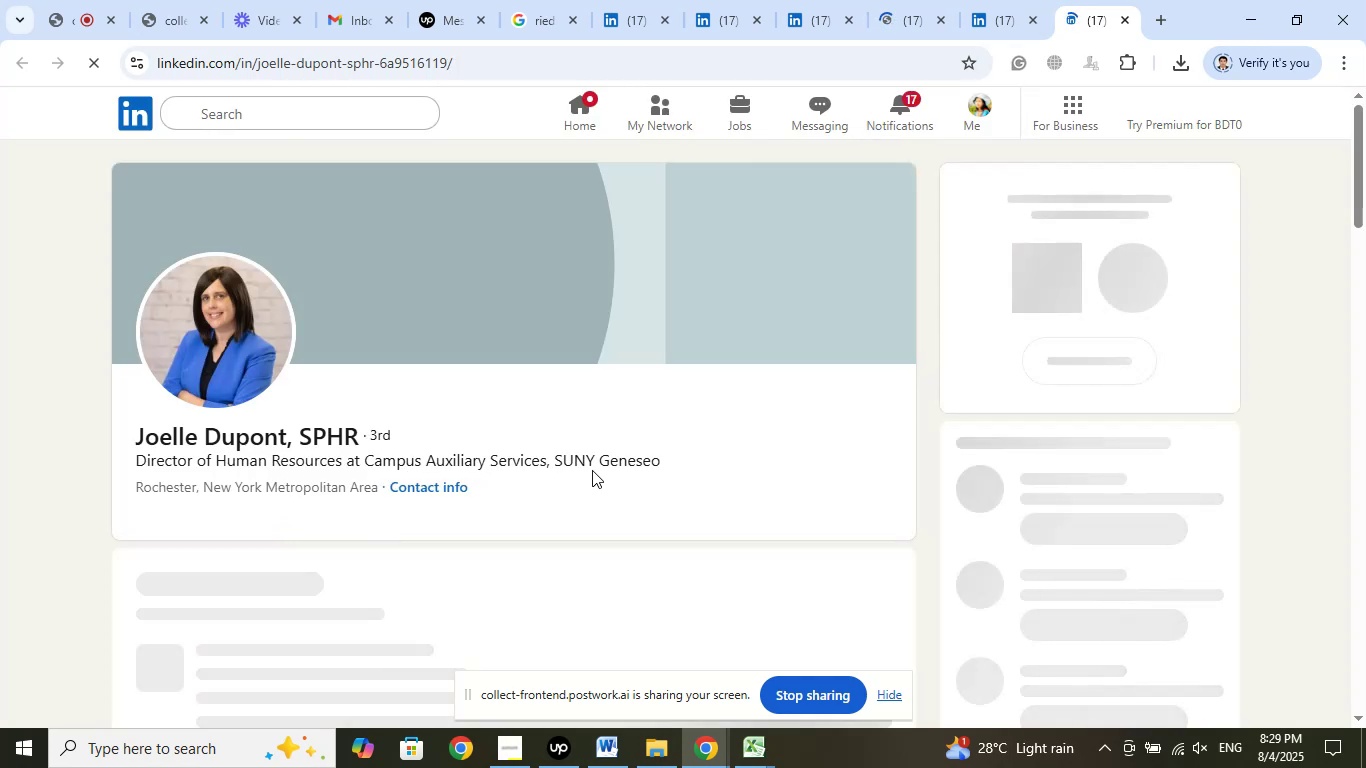 
wait(16.05)
 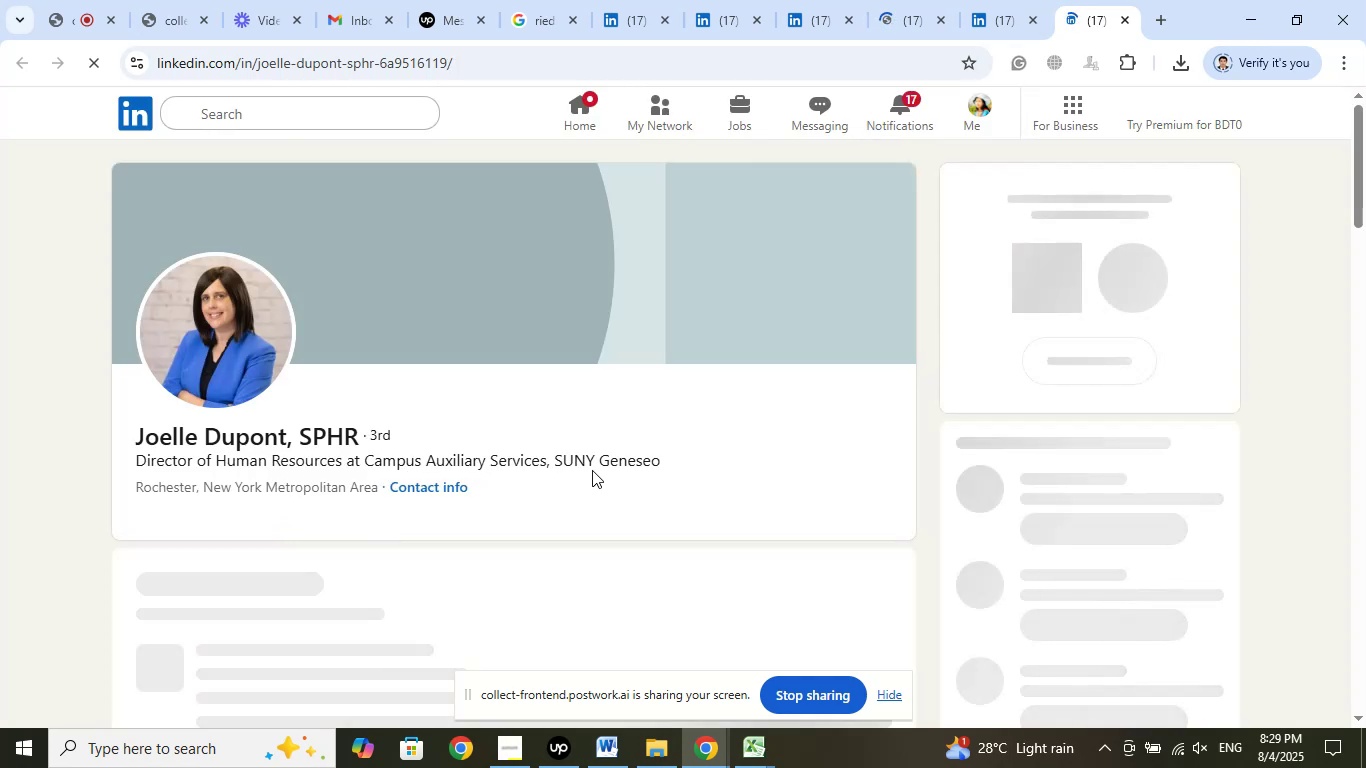 
left_click([791, 430])
 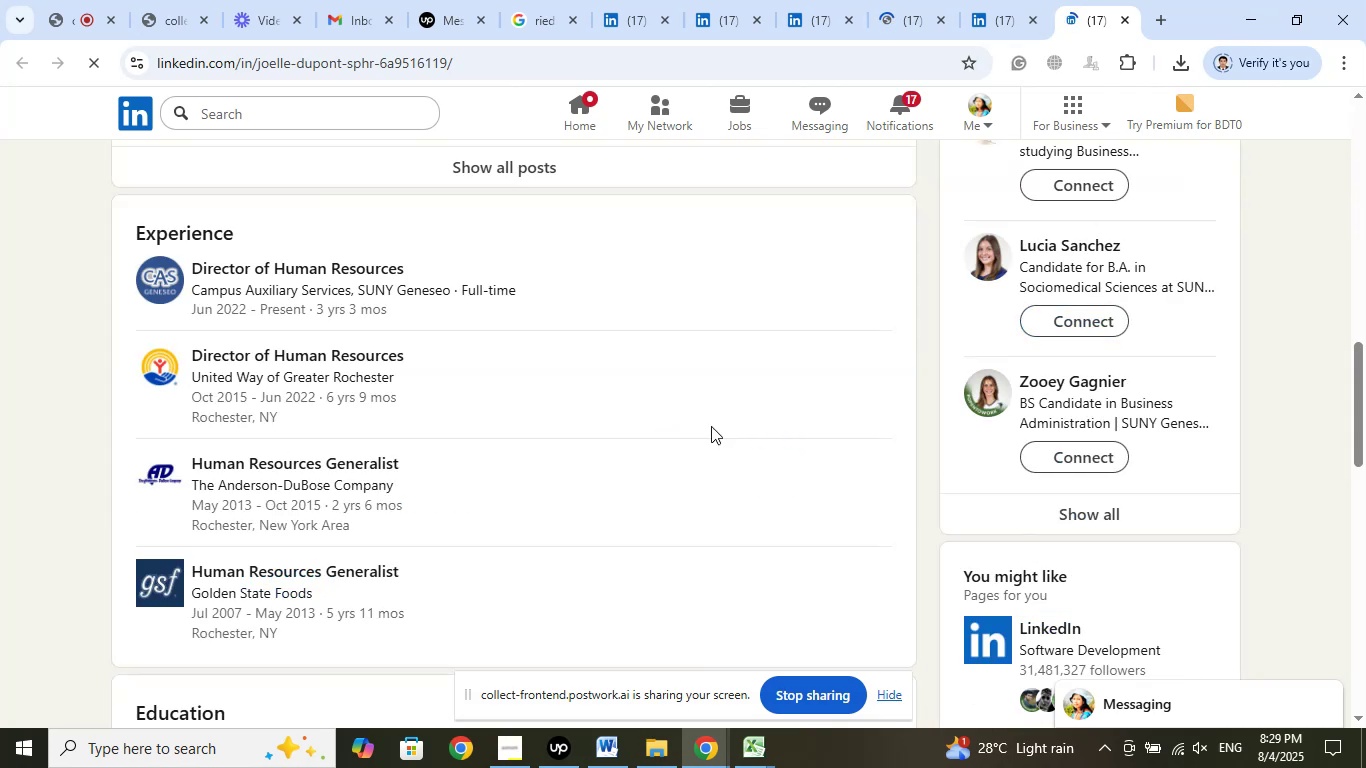 
right_click([283, 280])
 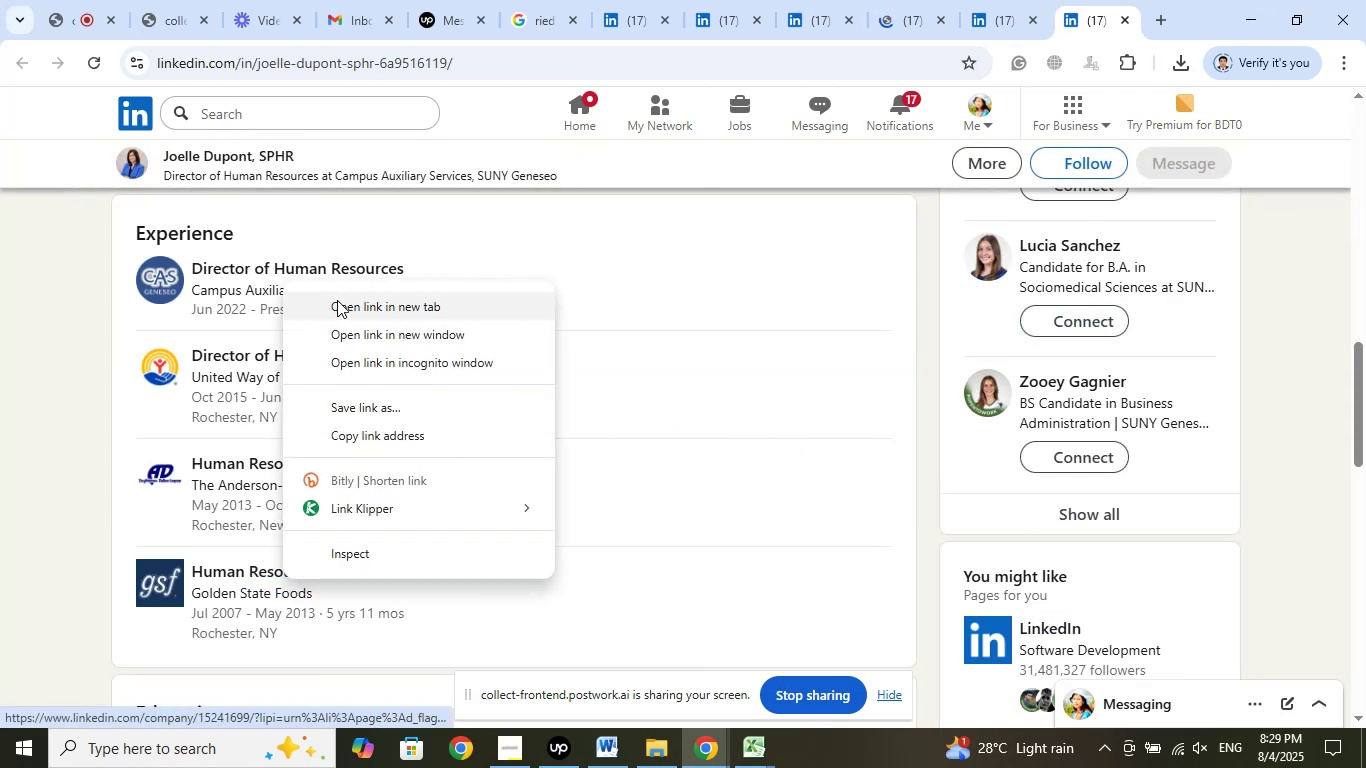 
left_click([345, 305])
 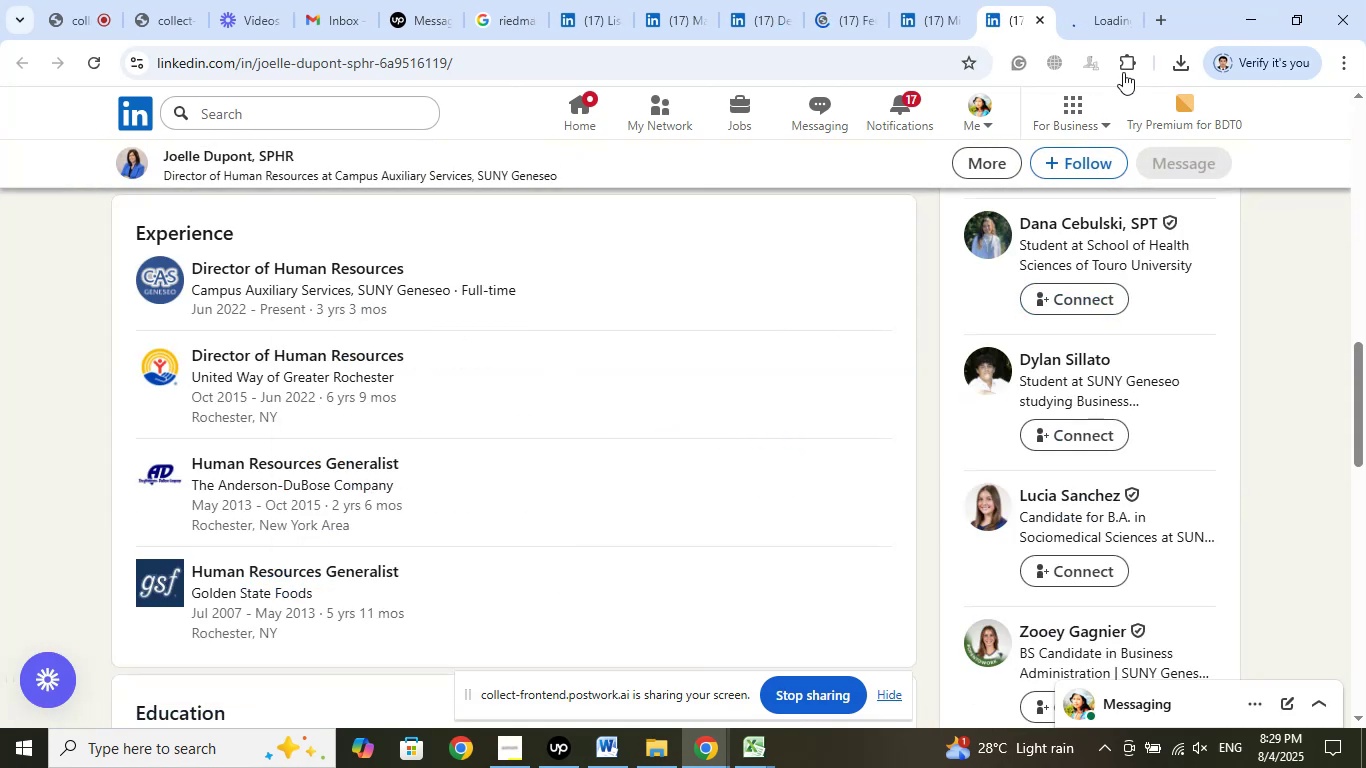 
left_click([1109, 12])
 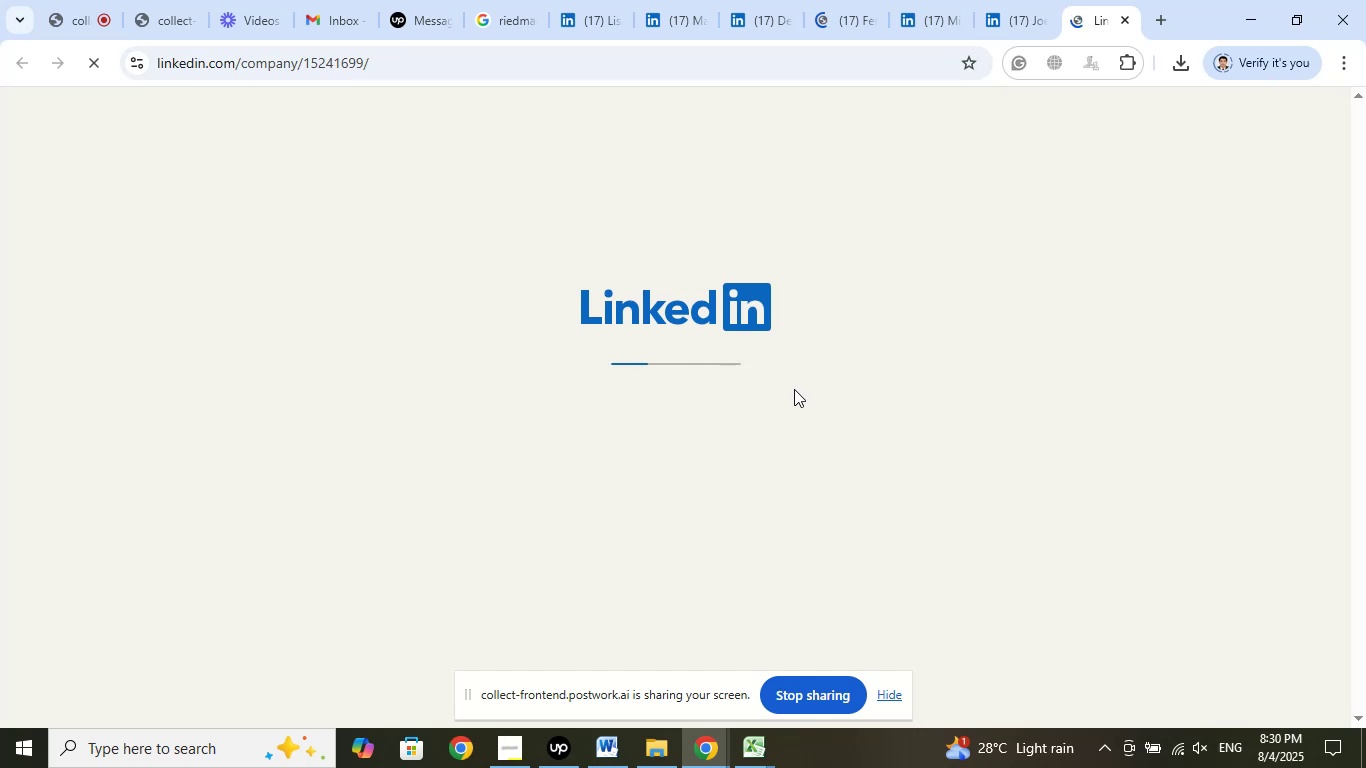 
wait(8.93)
 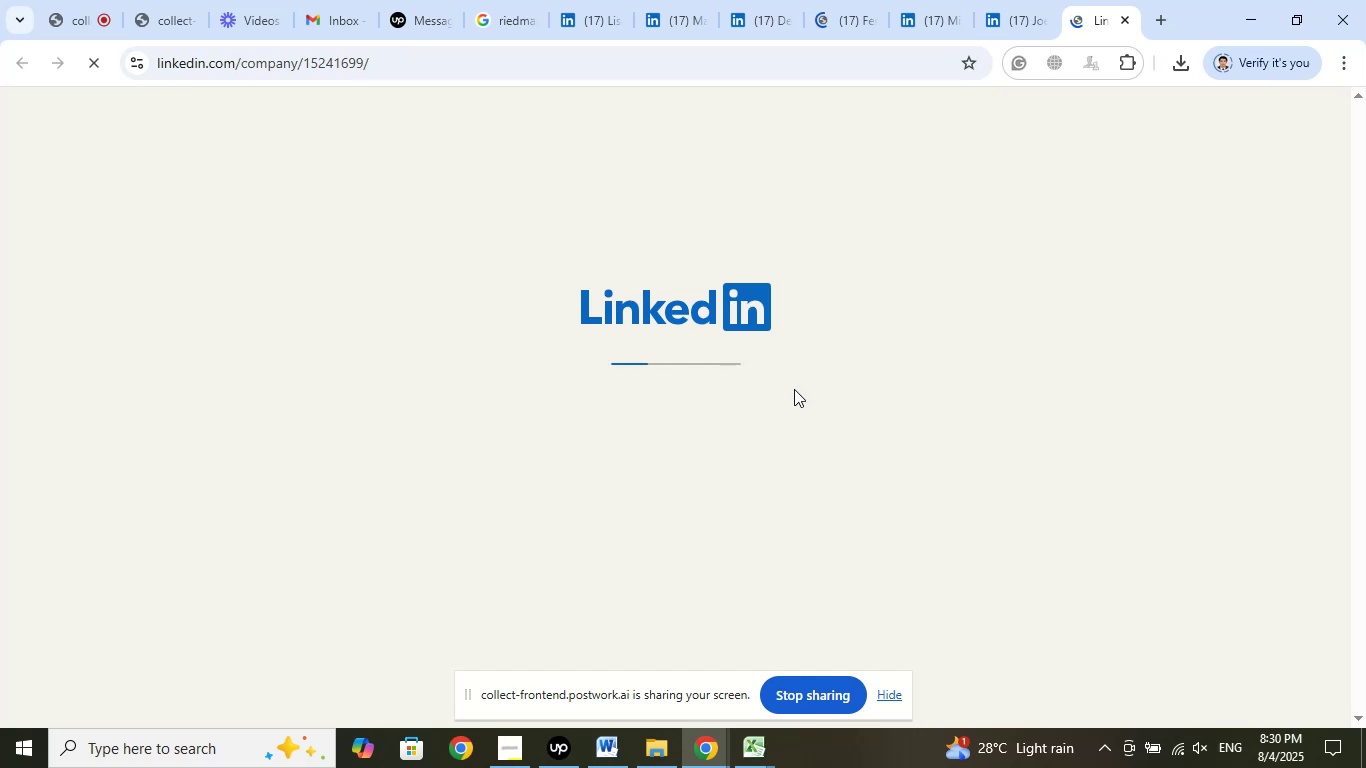 
left_click([1122, 22])
 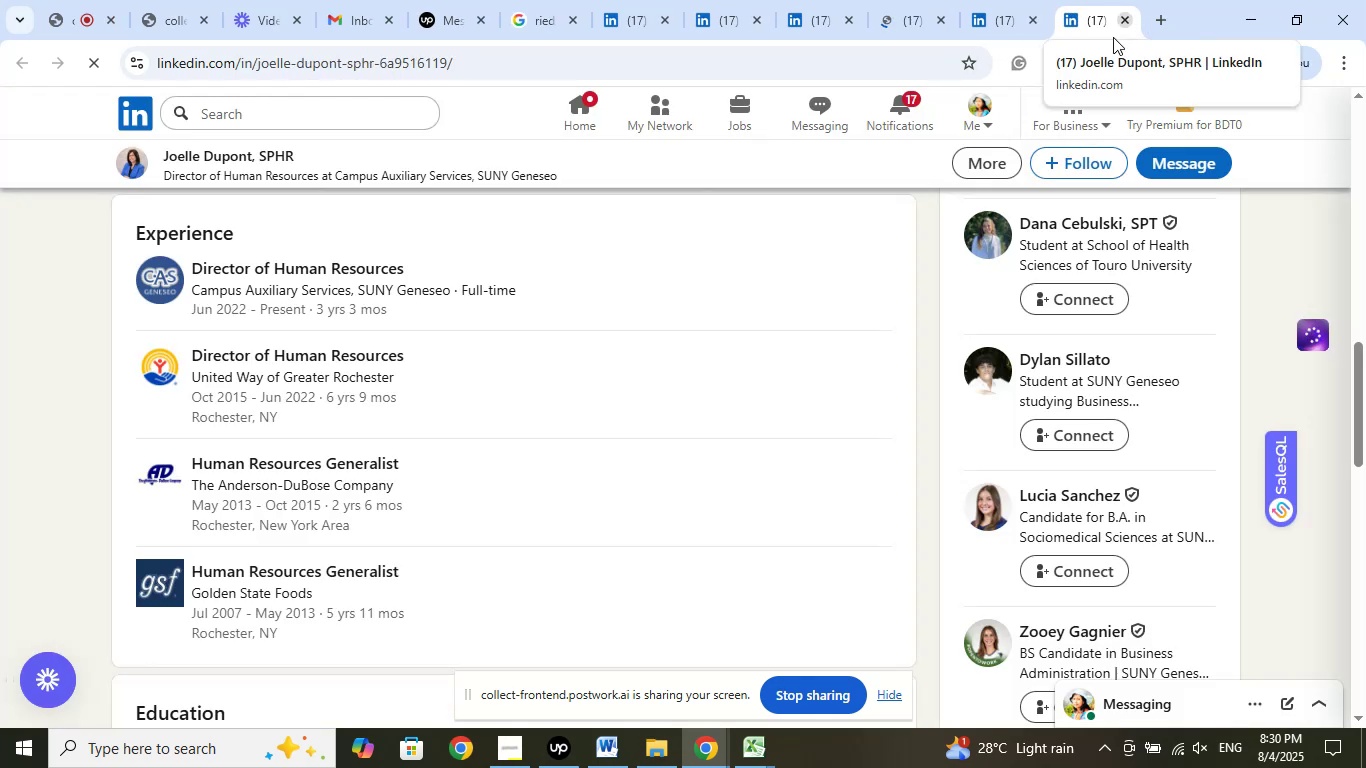 
scroll: coordinate [1119, 536], scroll_direction: up, amount: 11.0
 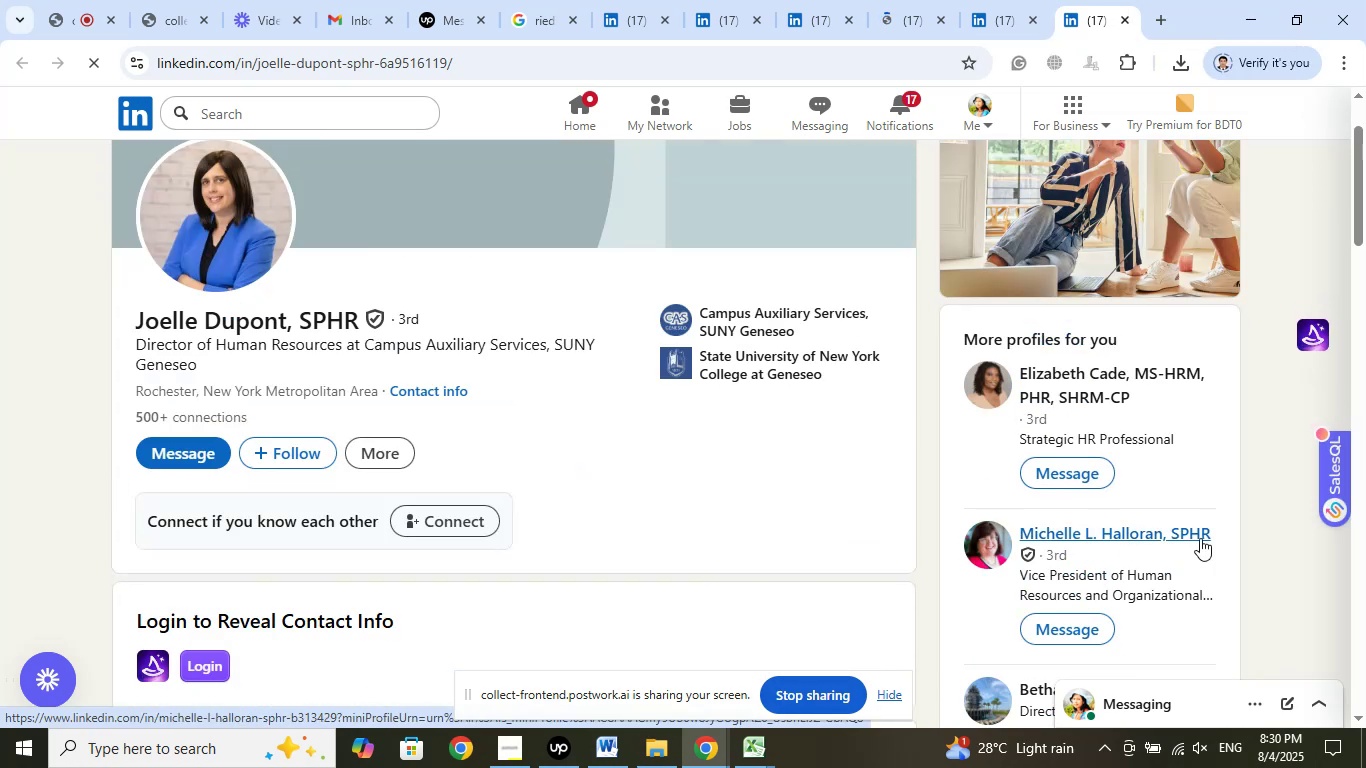 
scroll: coordinate [1200, 538], scroll_direction: down, amount: 2.0
 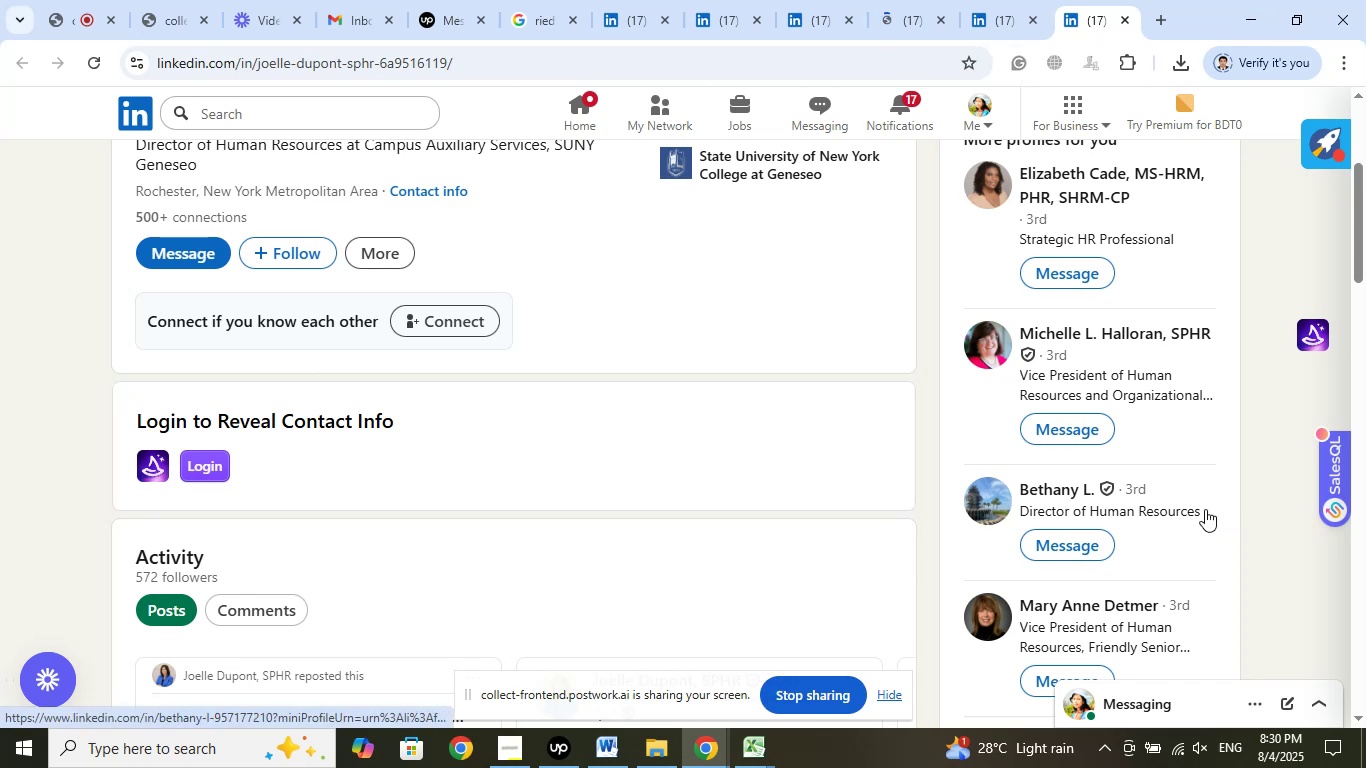 
wait(7.31)
 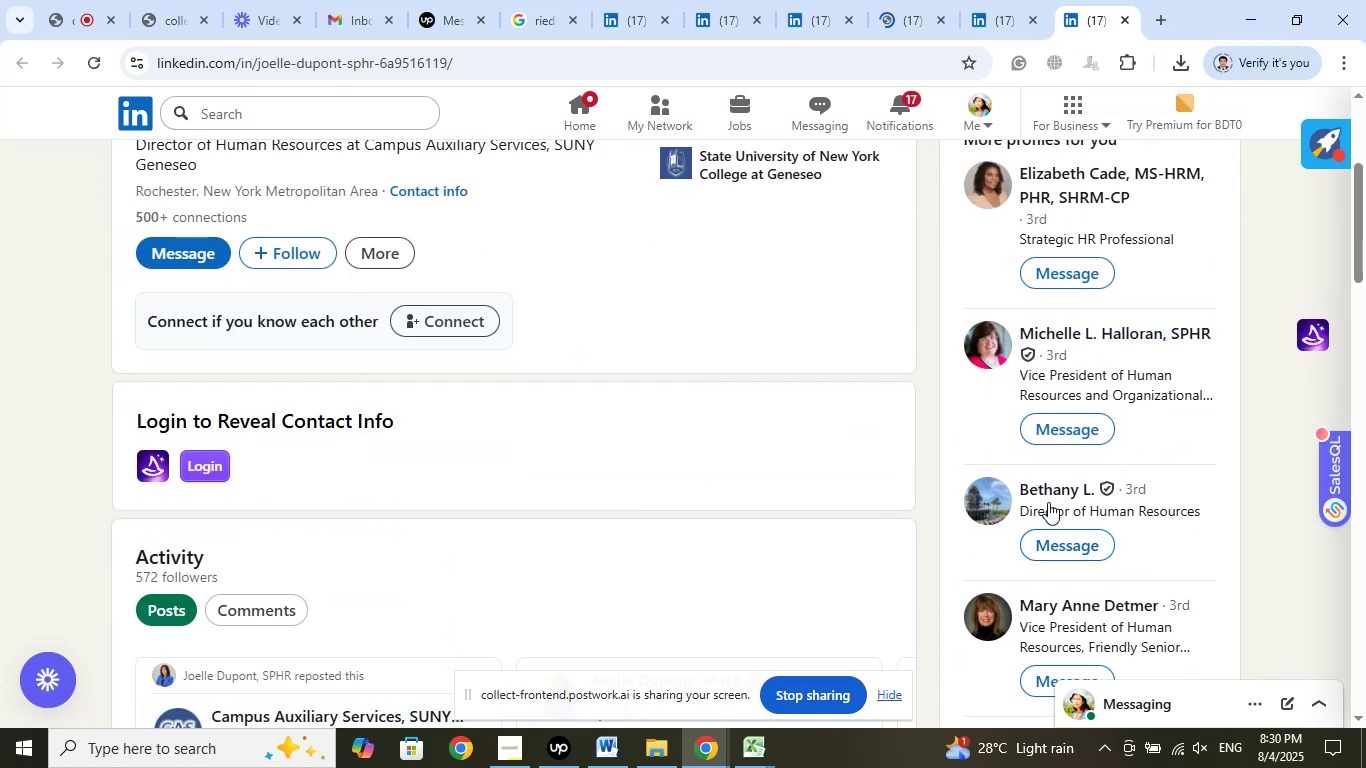 
right_click([395, 59])
 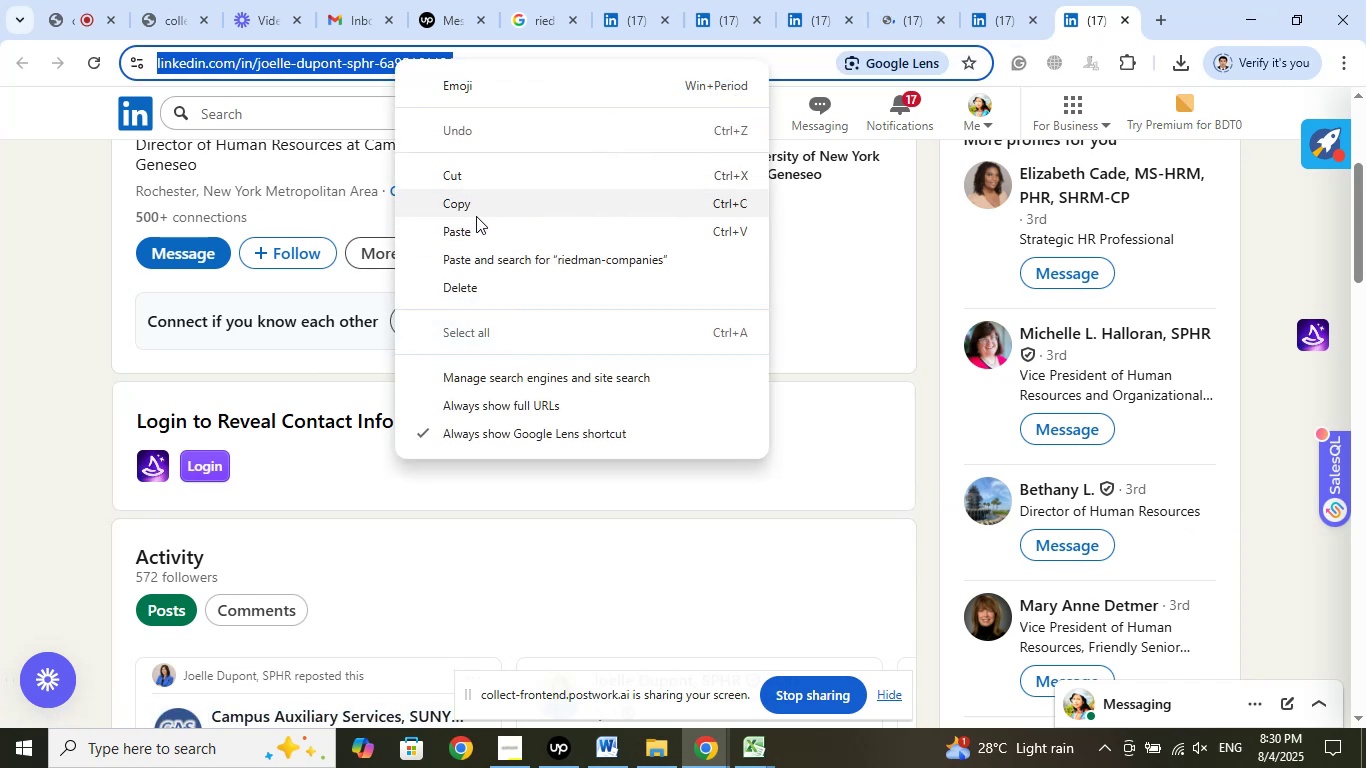 
left_click([478, 206])
 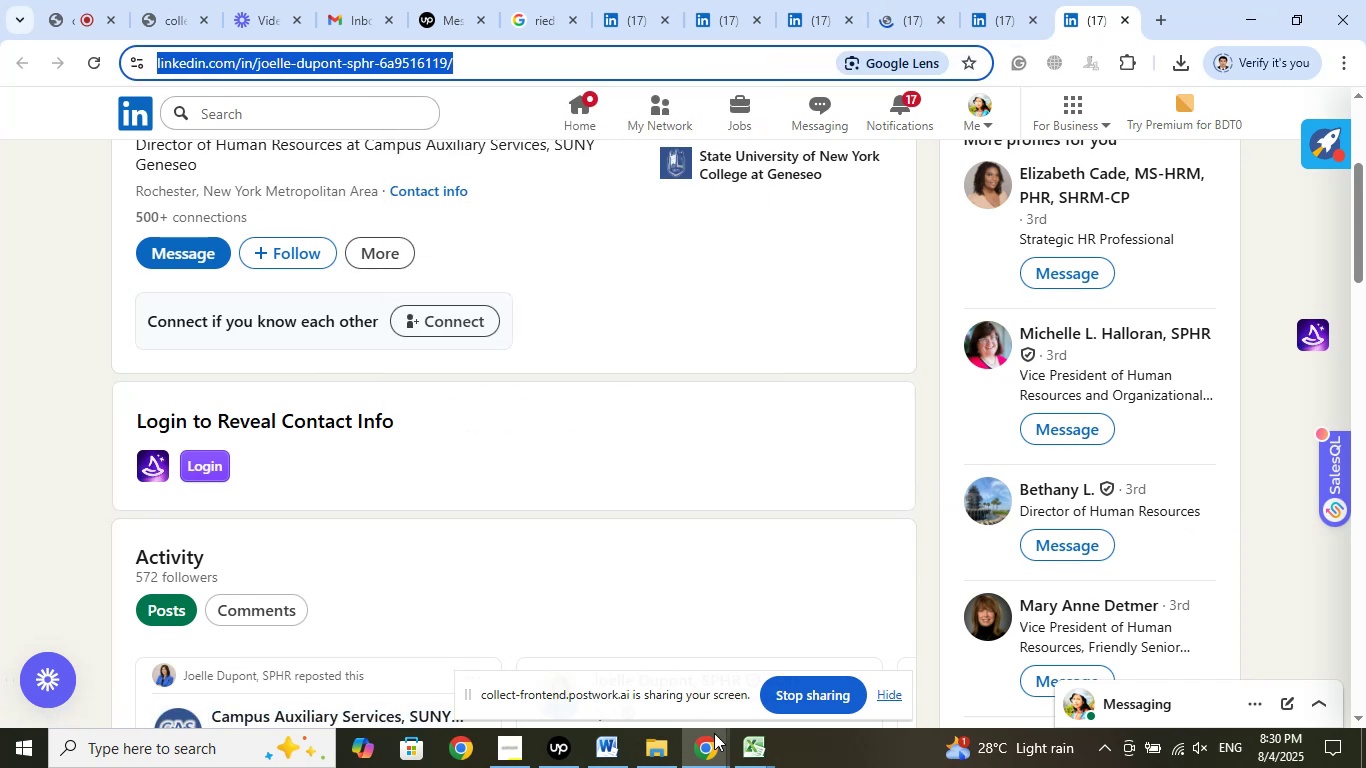 
left_click([756, 755])
 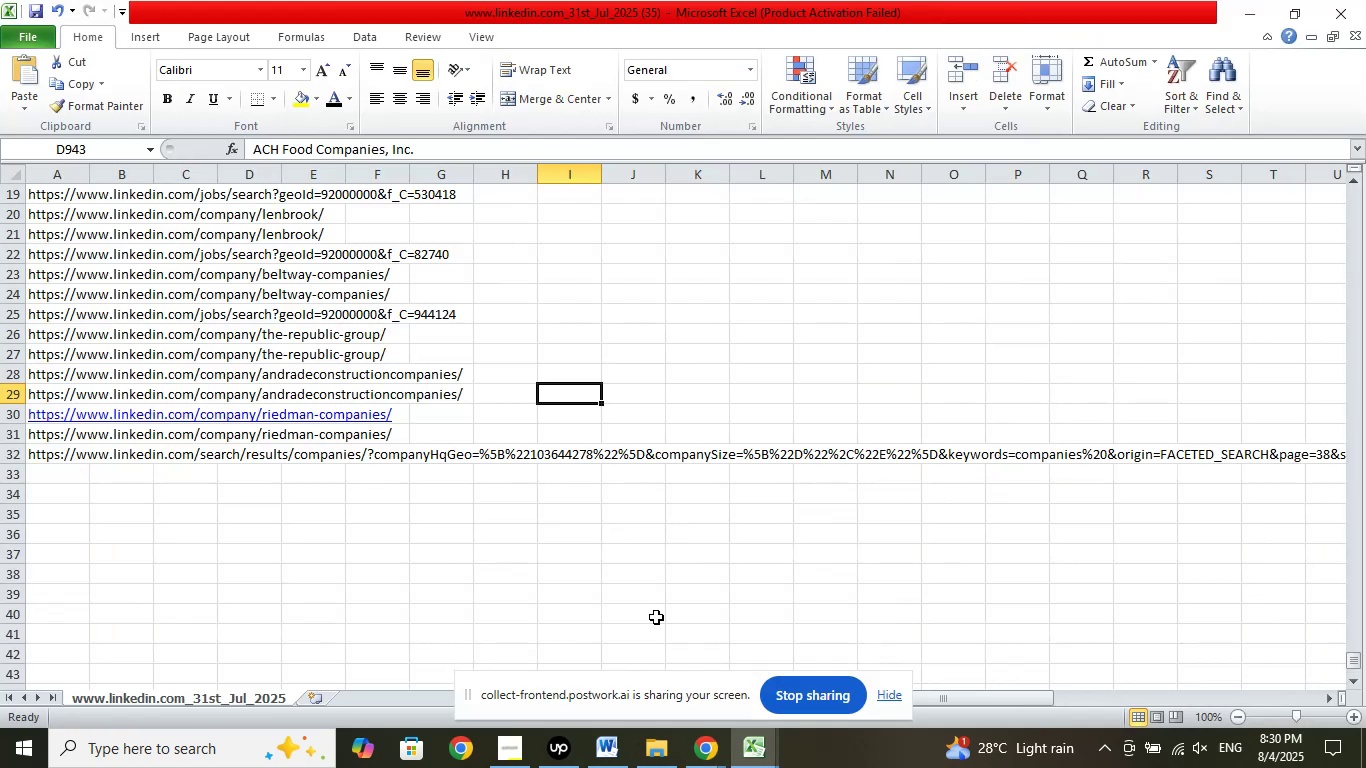 
scroll: coordinate [670, 557], scroll_direction: down, amount: 11.0
 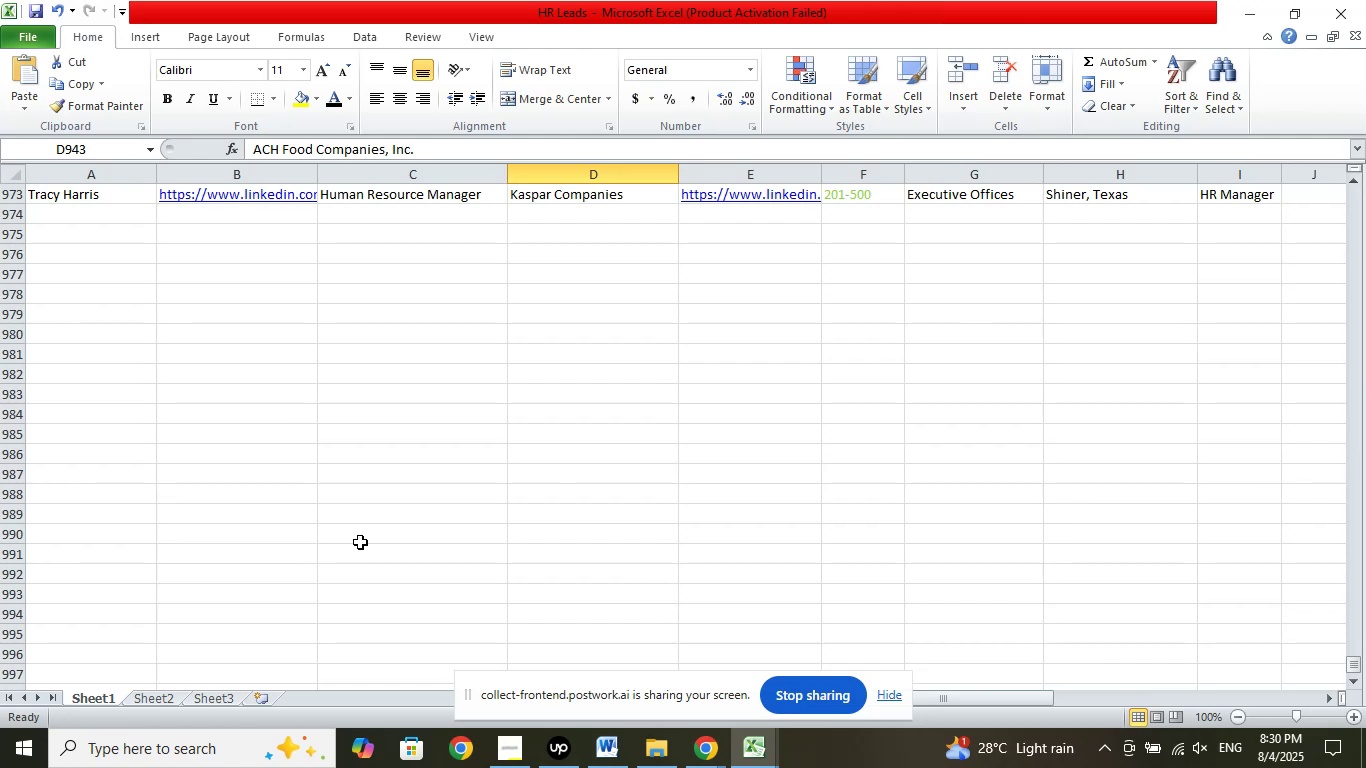 
scroll: coordinate [252, 529], scroll_direction: up, amount: 2.0
 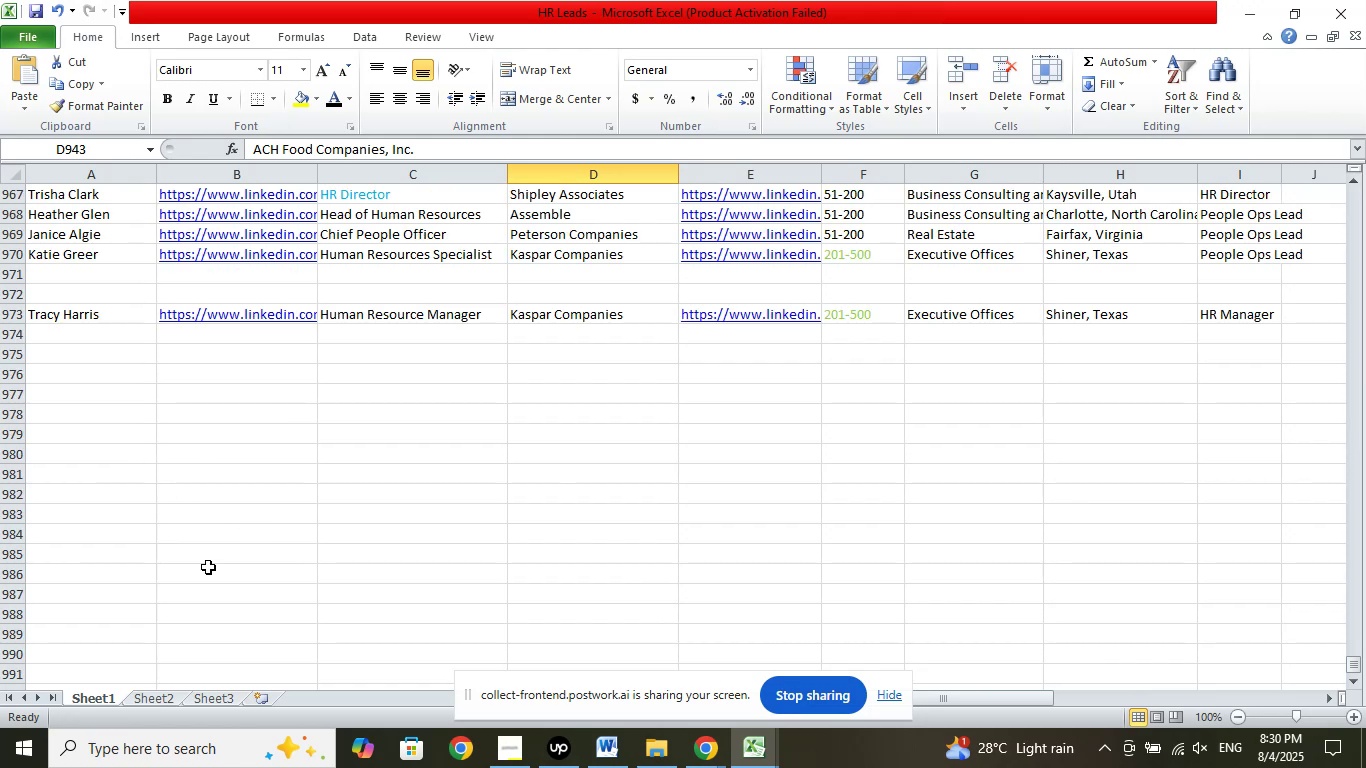 
scroll: coordinate [294, 615], scroll_direction: down, amount: 2.0
 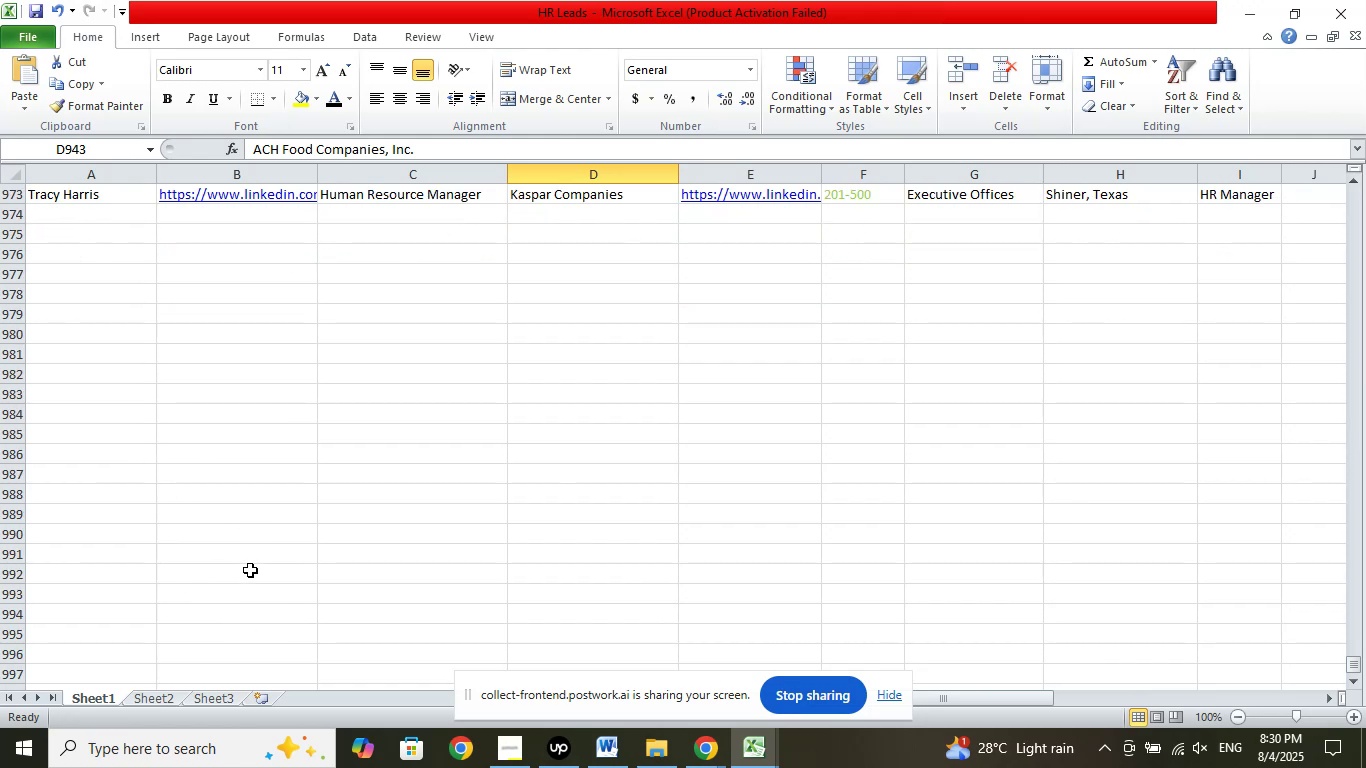 
left_click([242, 556])
 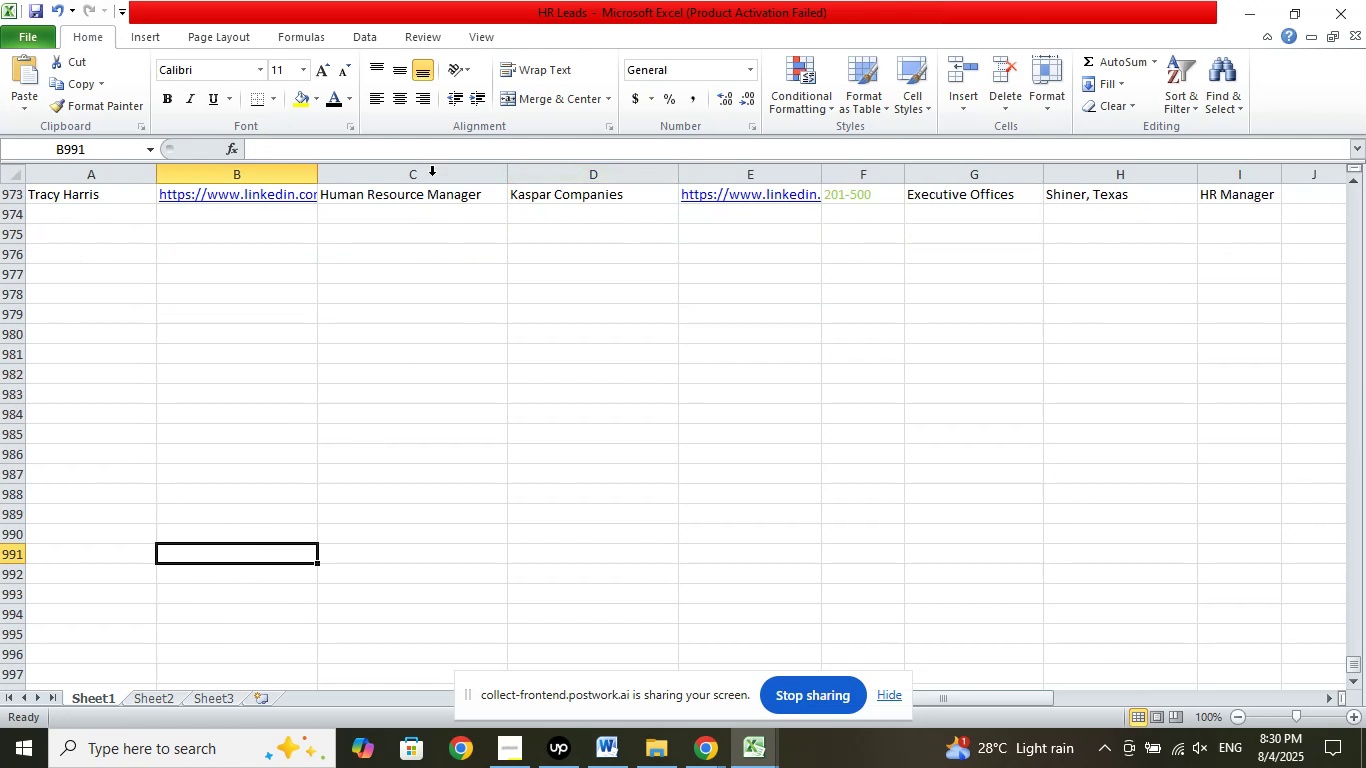 
left_click([450, 156])
 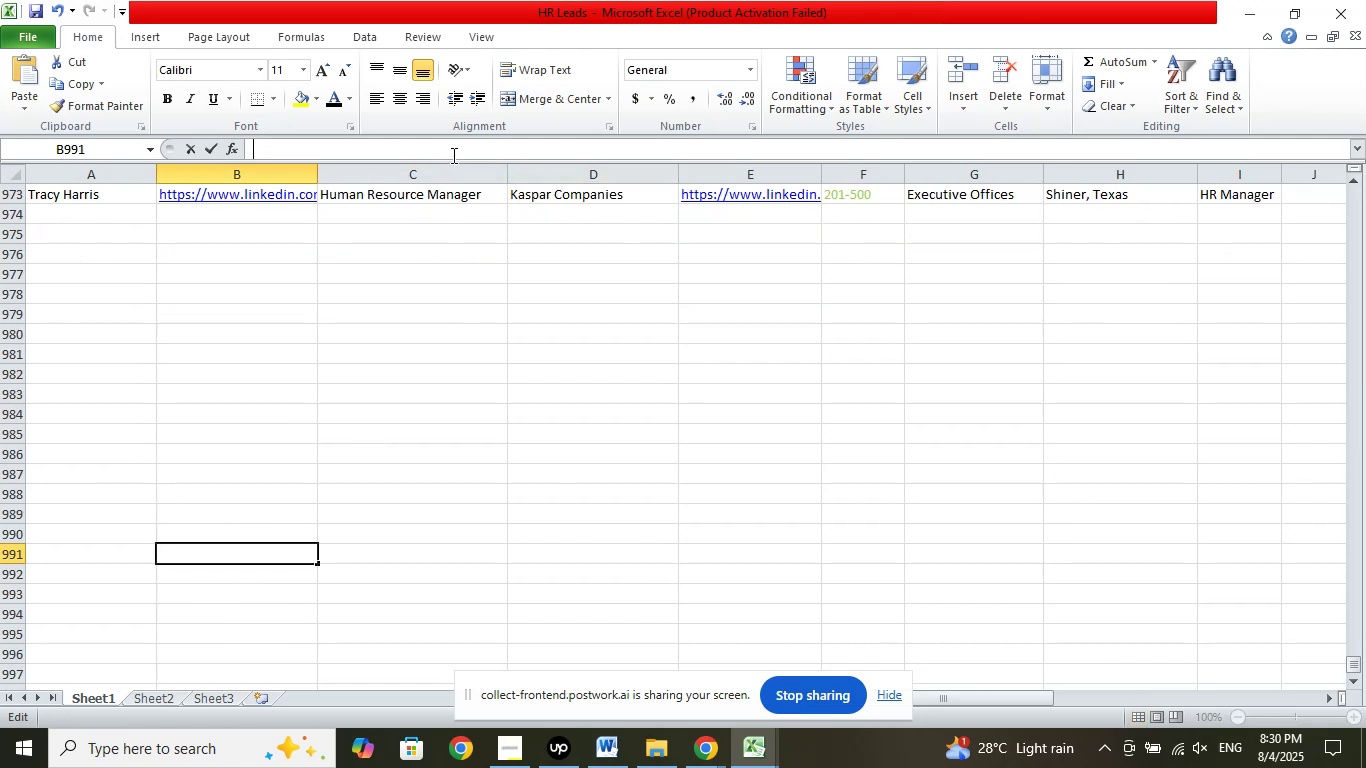 
right_click([458, 151])
 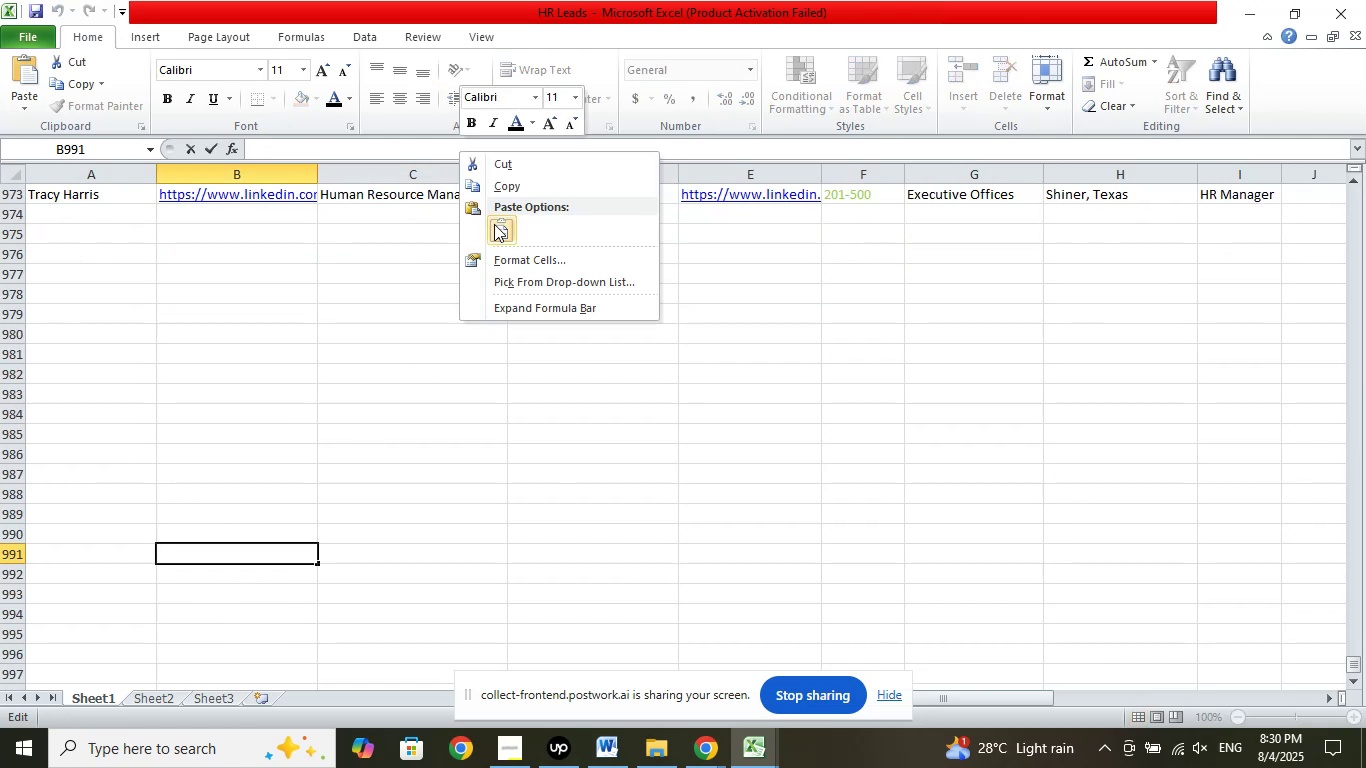 
left_click([495, 225])
 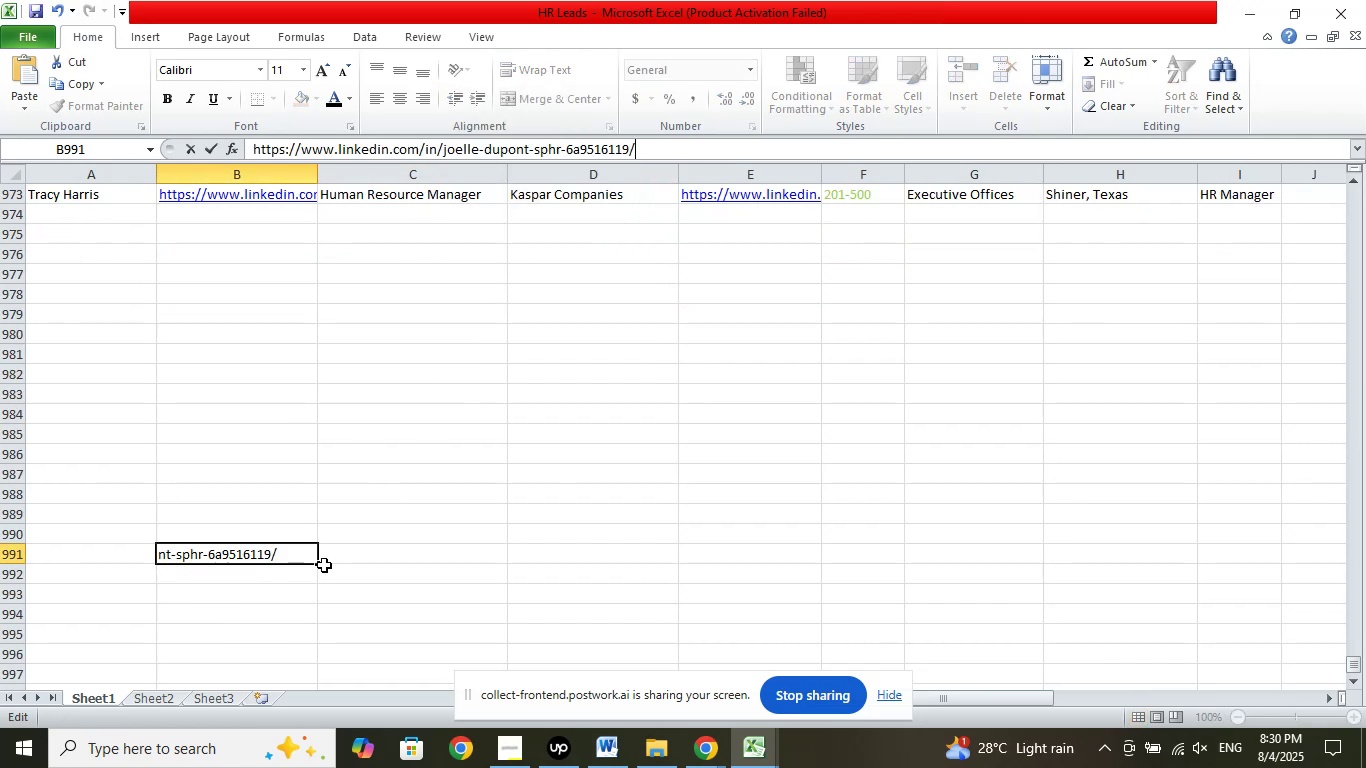 
left_click([279, 595])
 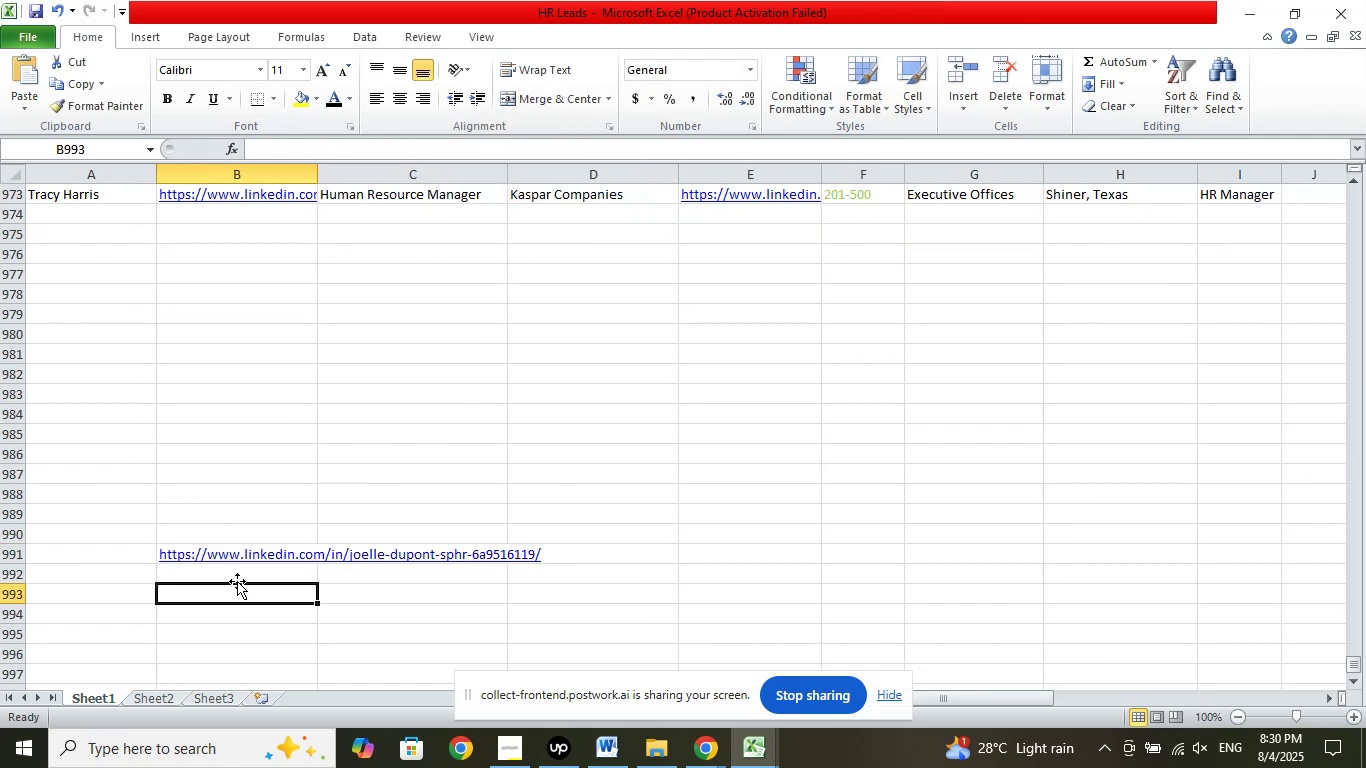 
left_click([241, 577])
 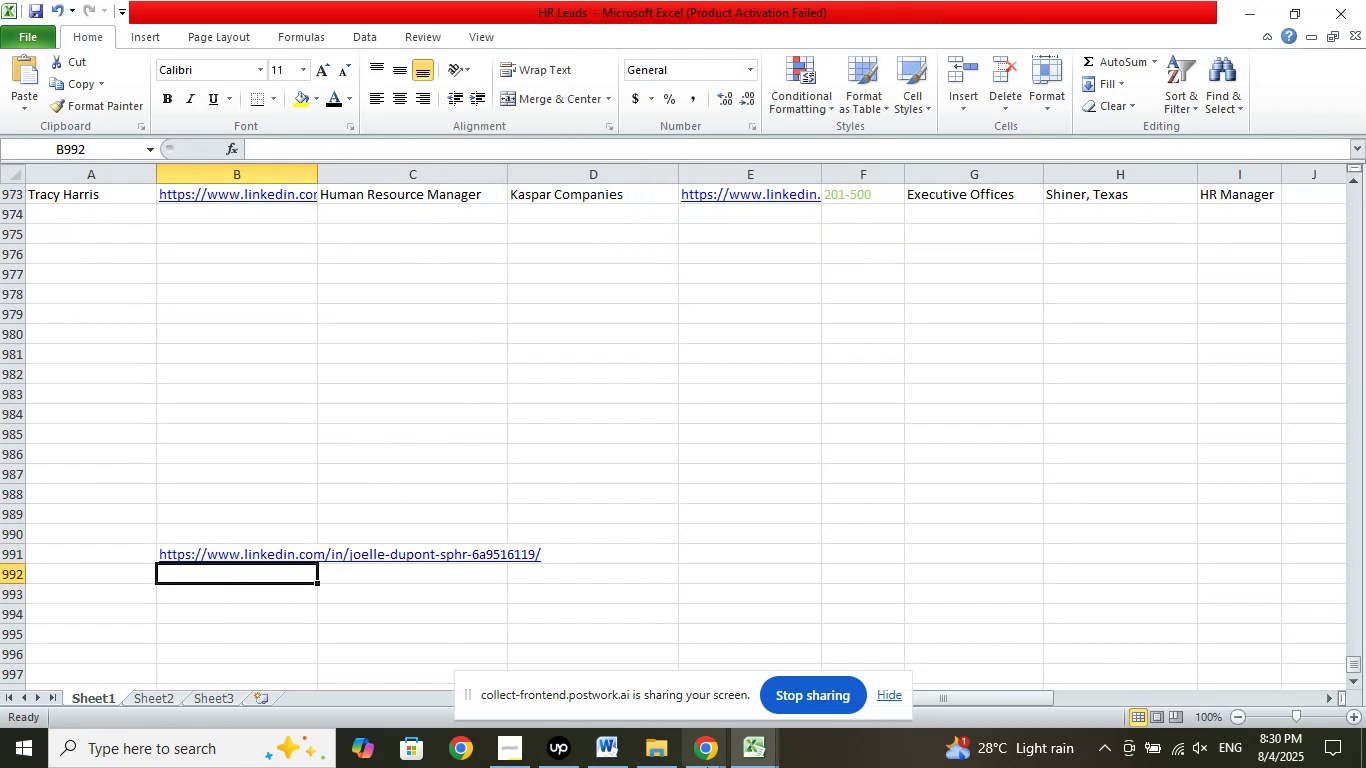 
scroll: coordinate [614, 577], scroll_direction: down, amount: 3.0
 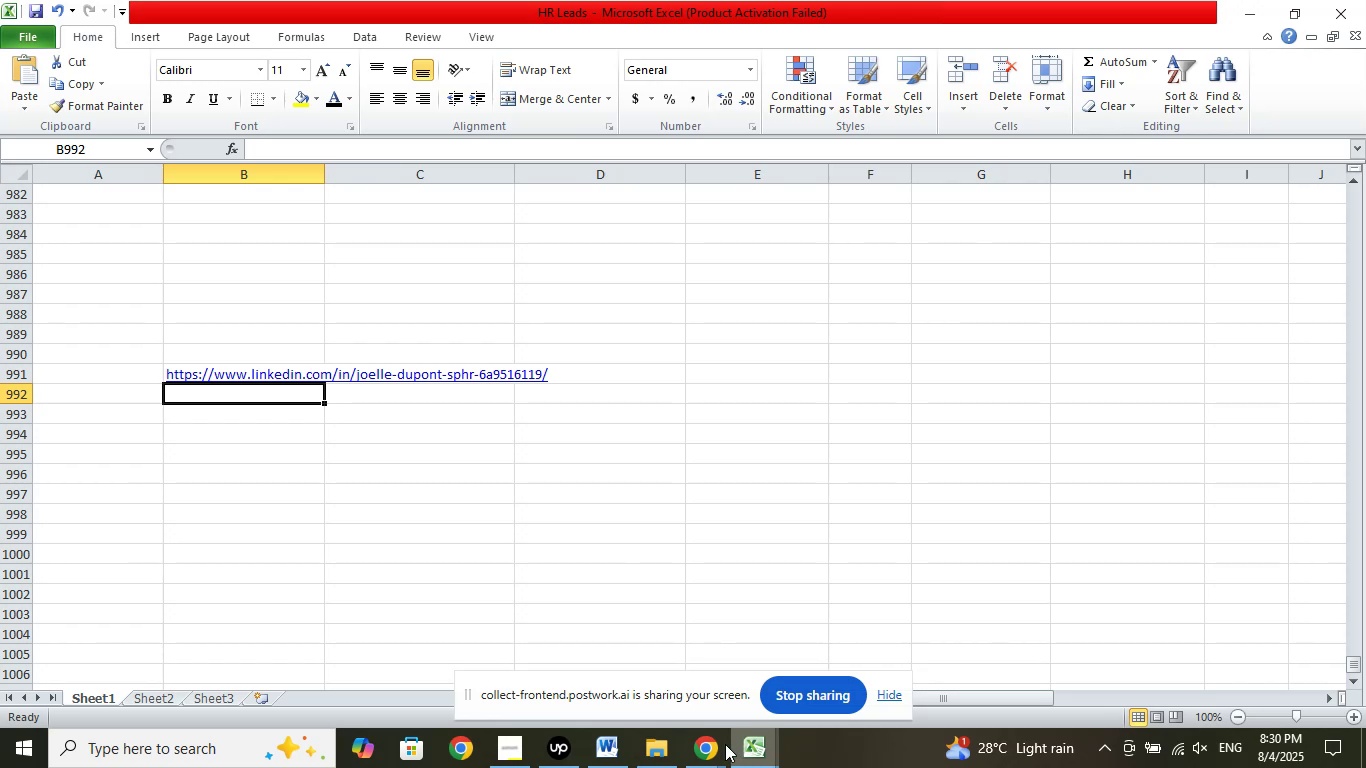 
left_click([698, 744])
 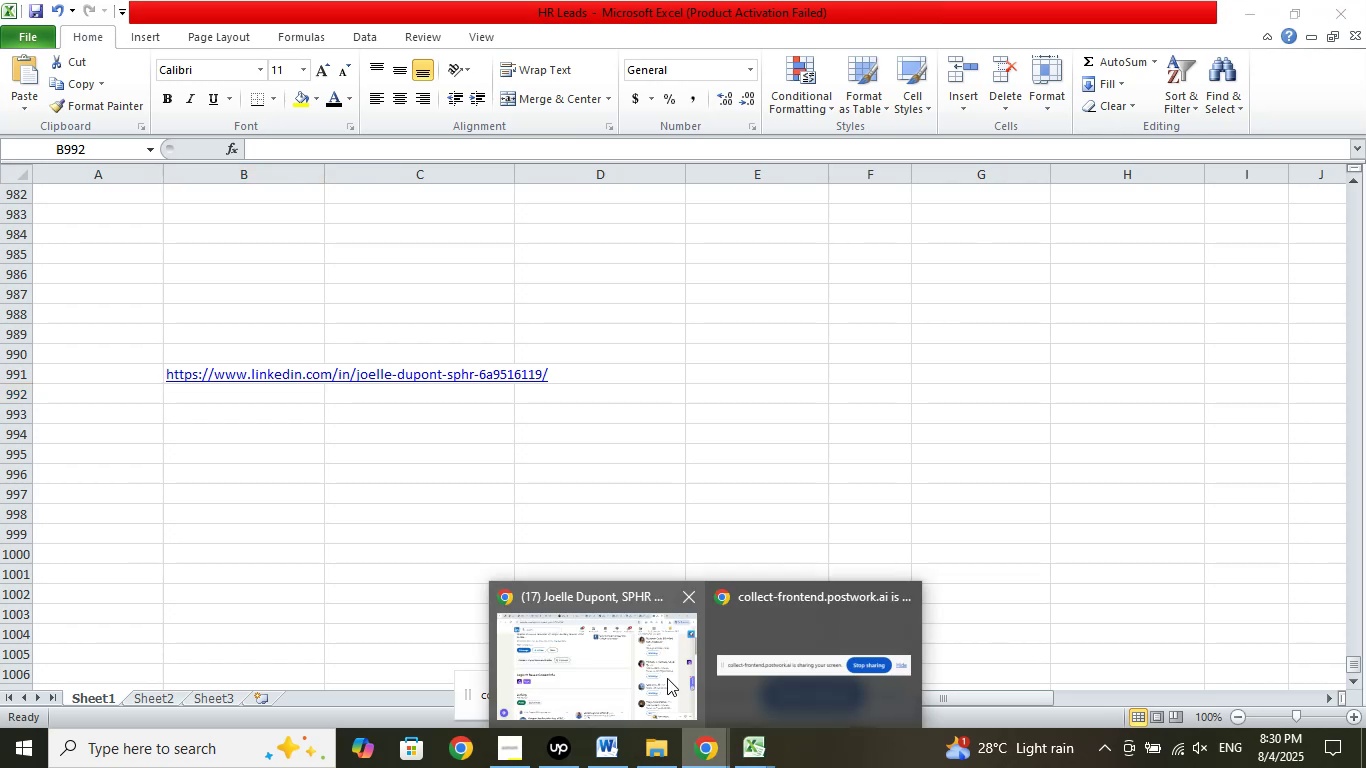 
left_click([654, 660])
 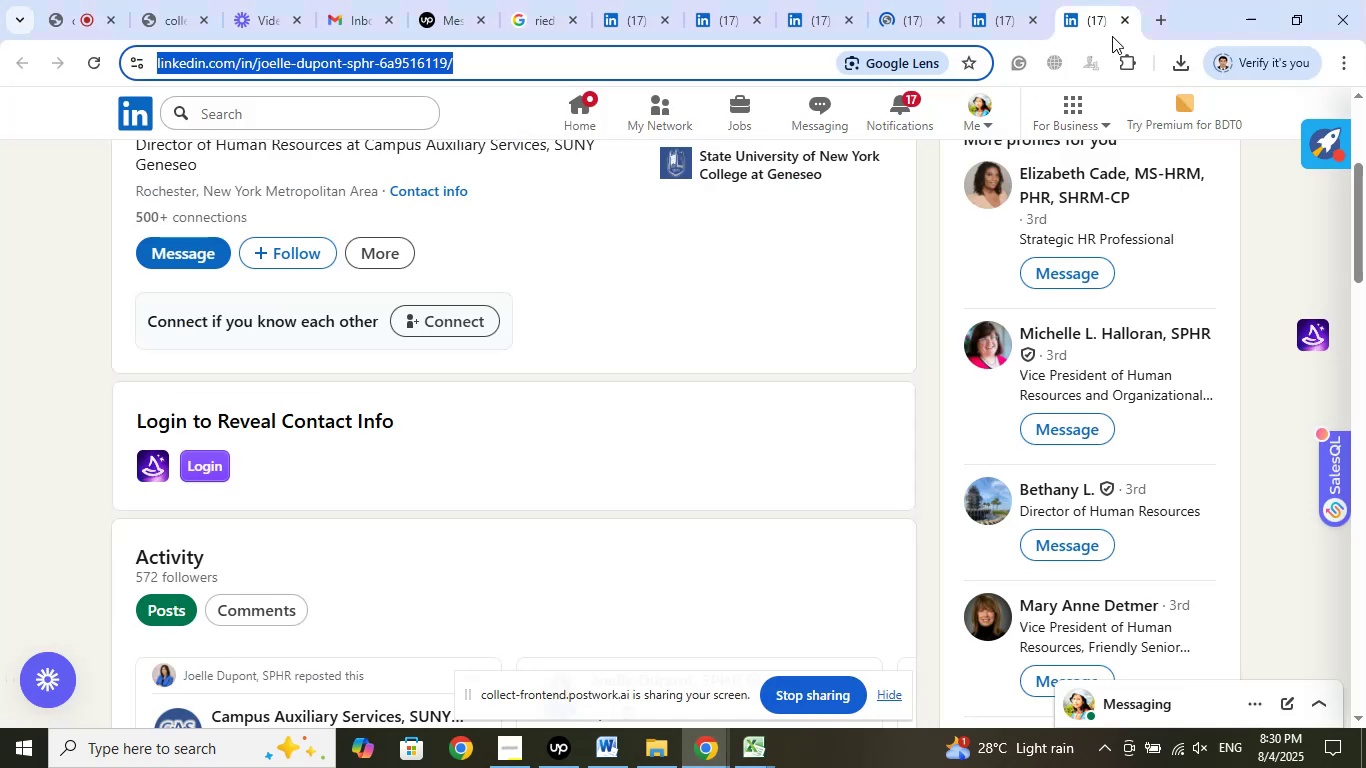 
mouse_move([1124, 374])
 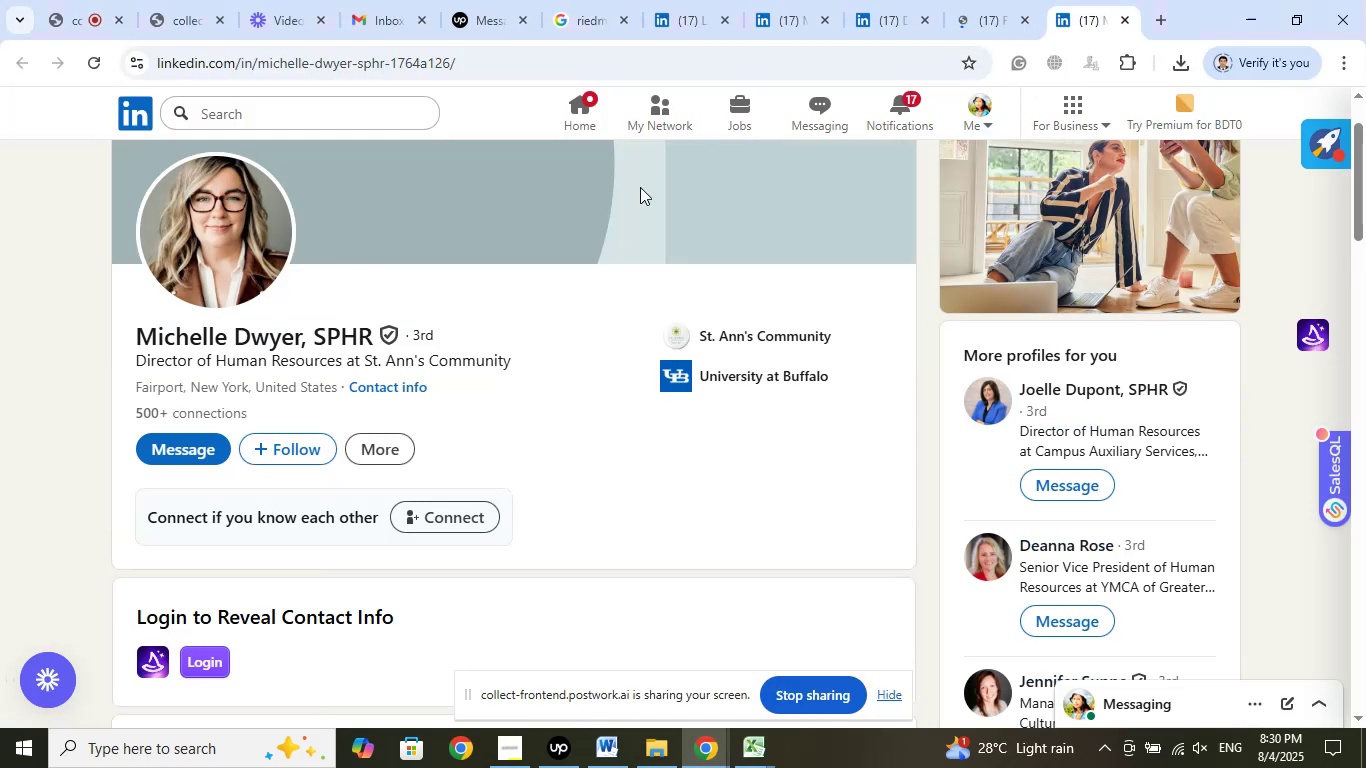 
left_click([495, 67])
 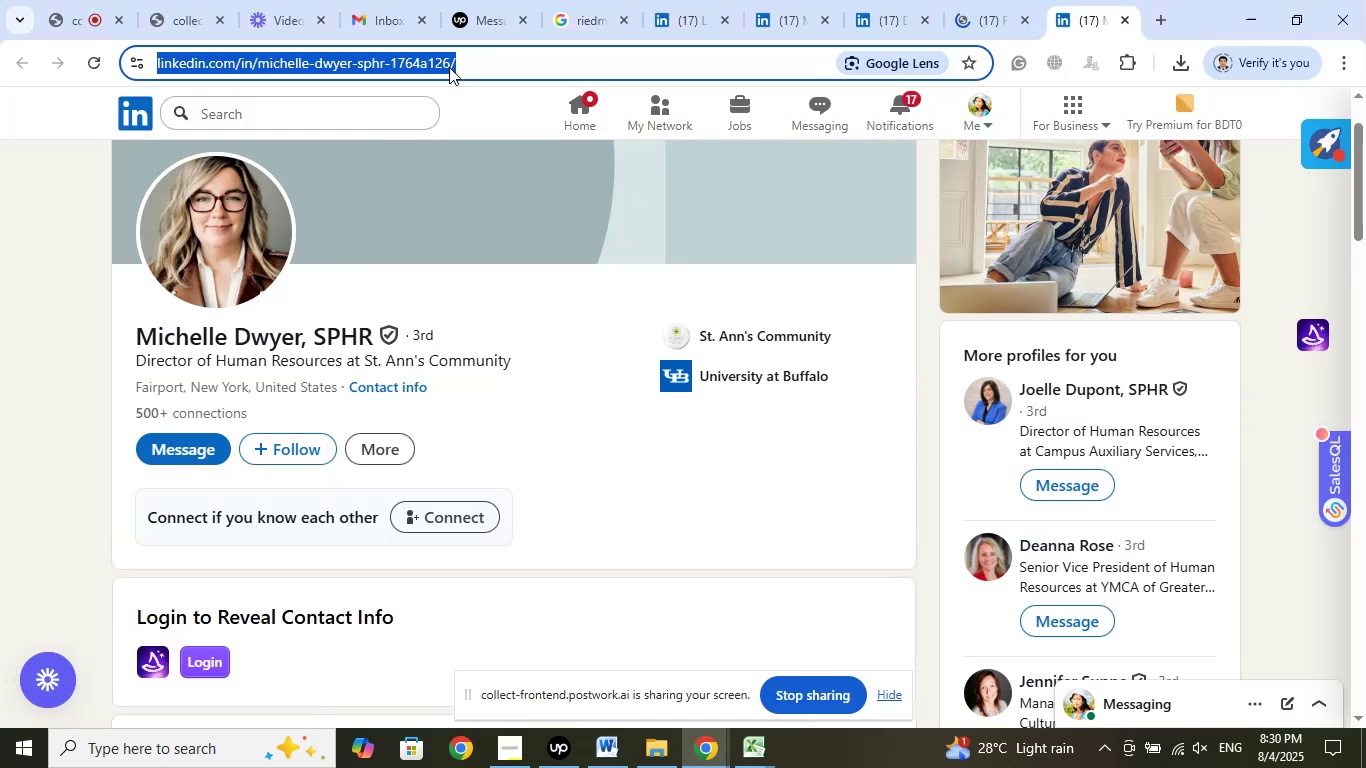 
right_click([428, 67])
 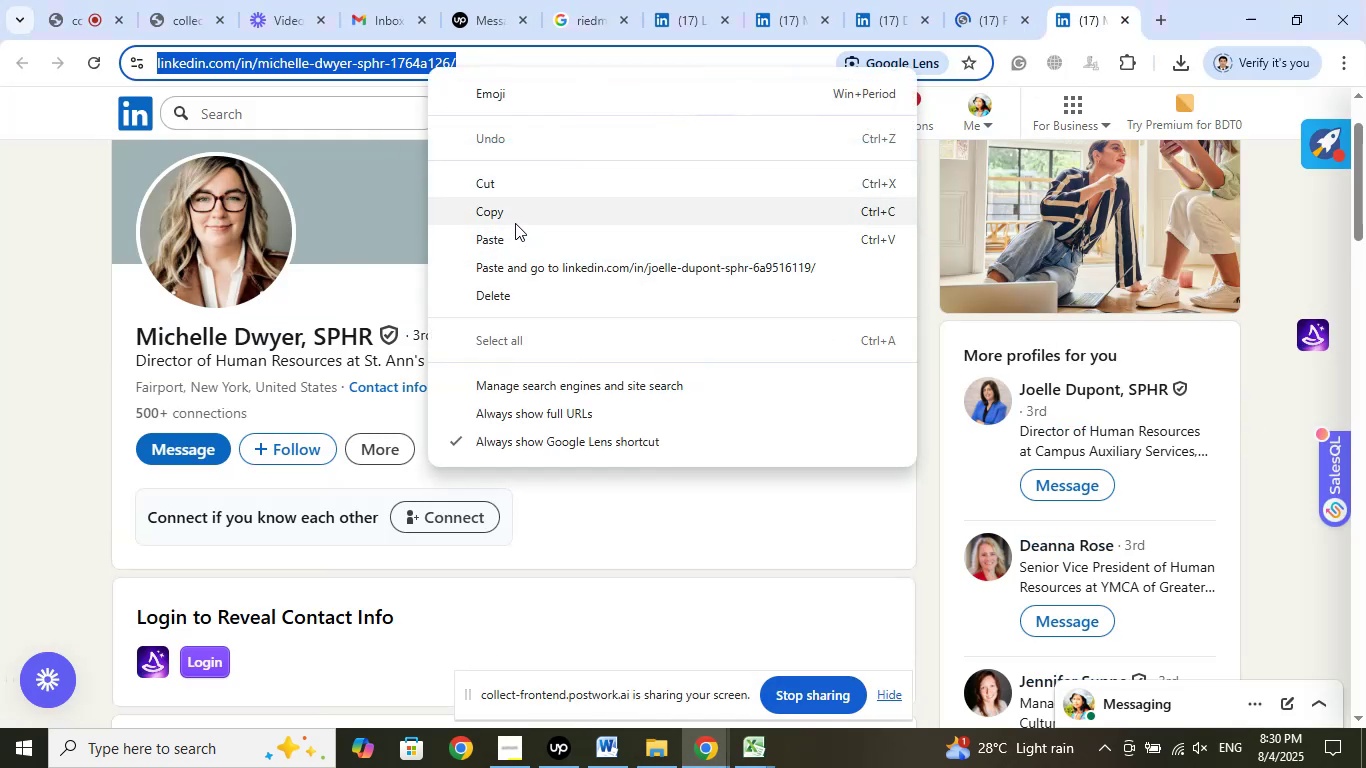 
left_click([514, 215])
 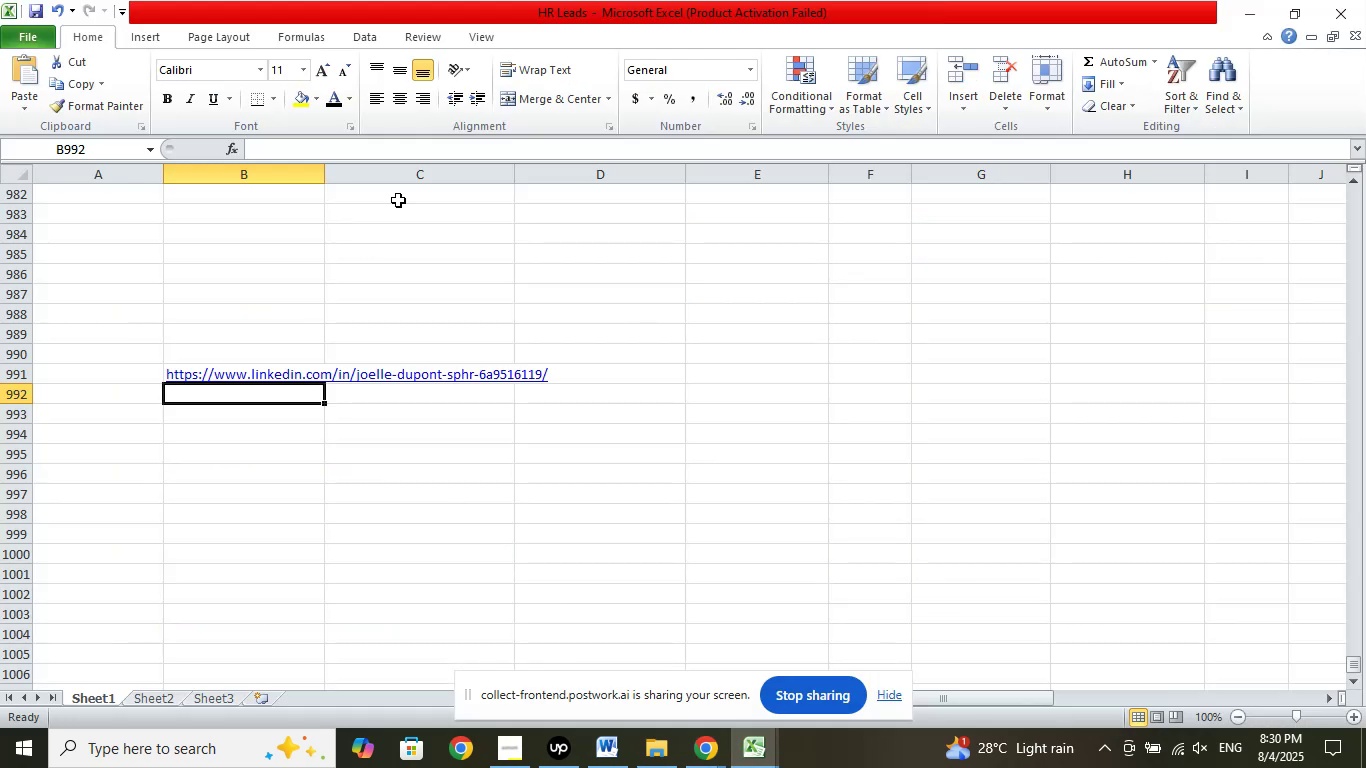 
left_click([426, 145])
 